 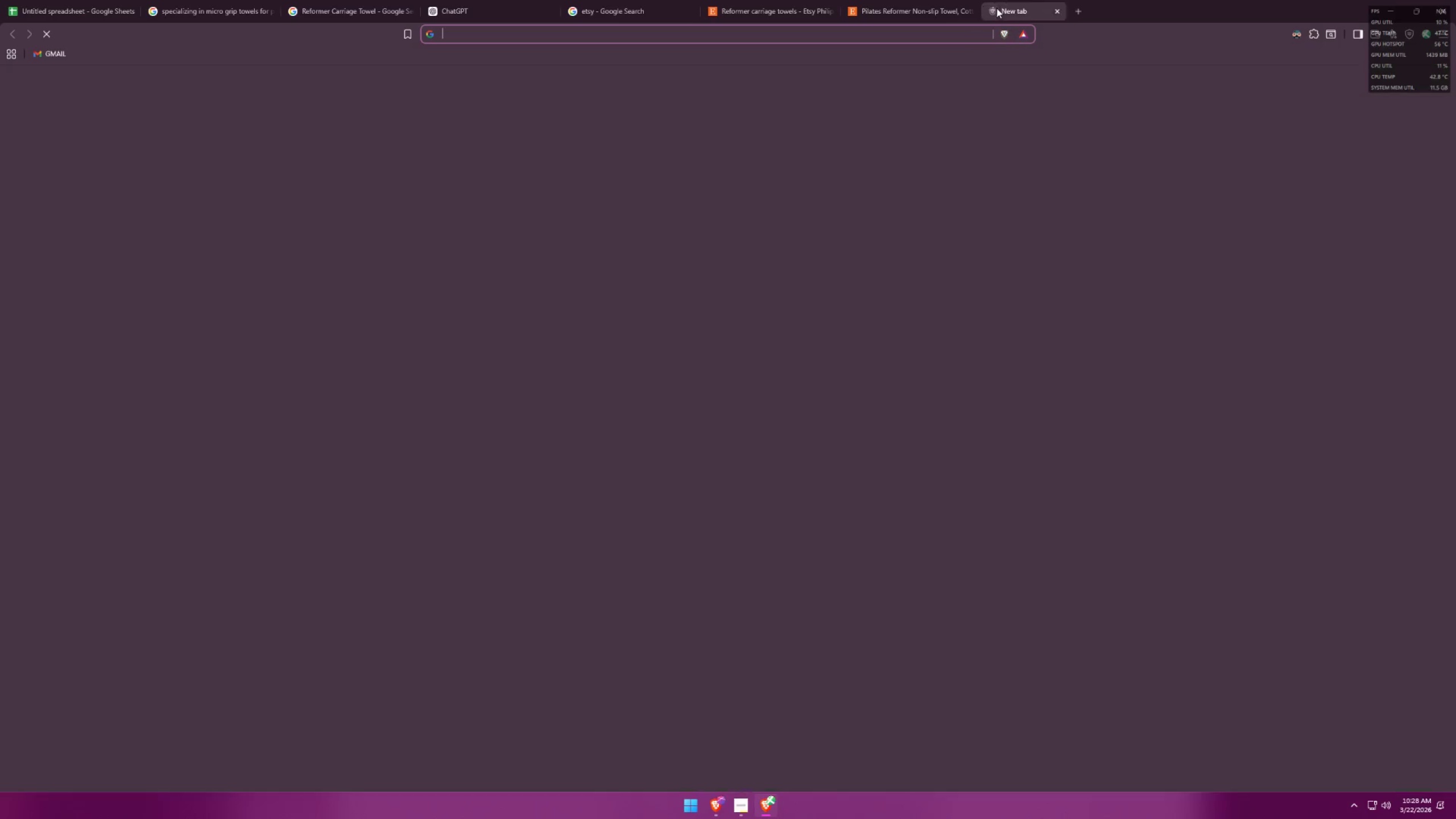 
type(micro grip towels)
 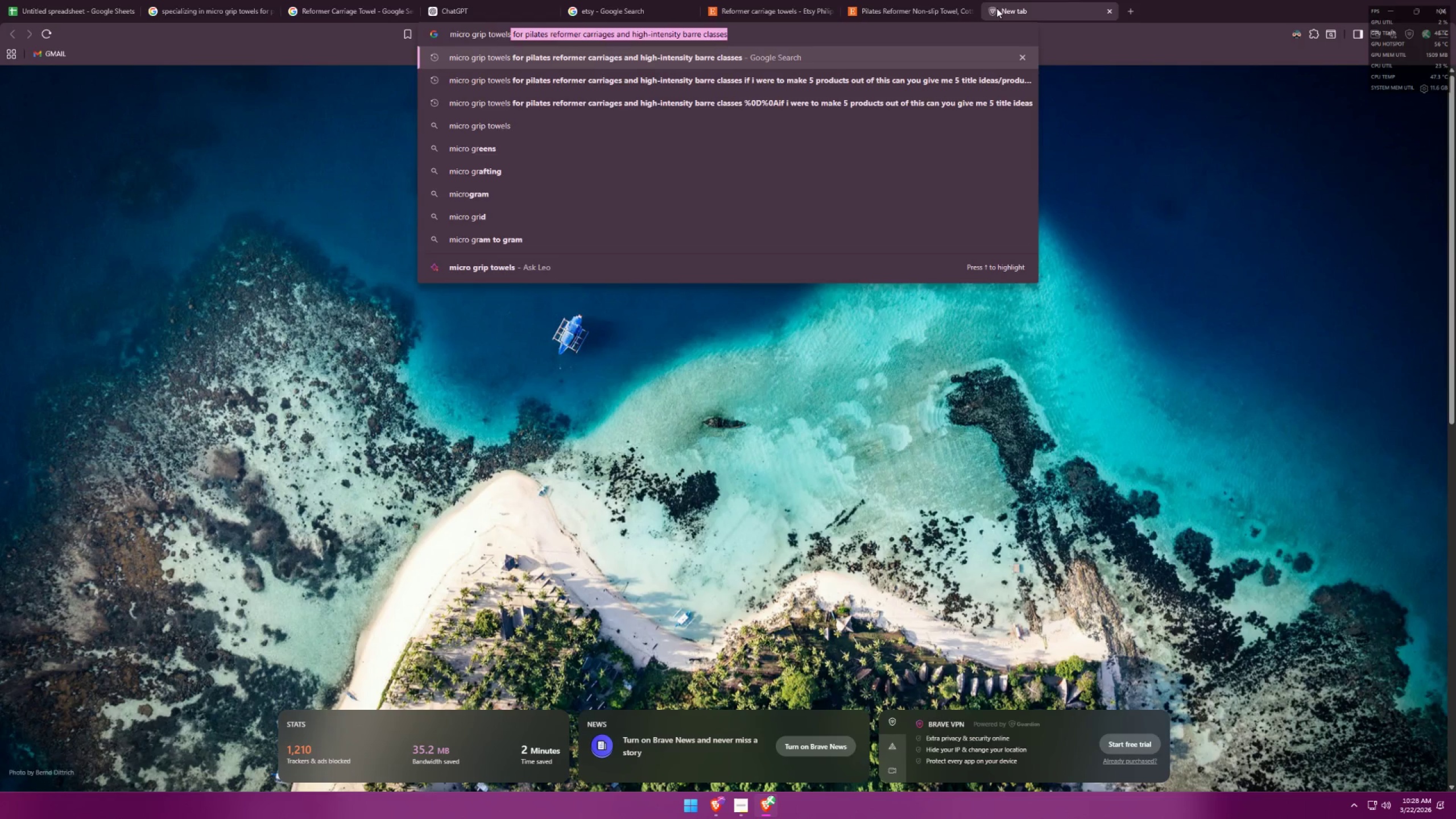 
key(Enter)
 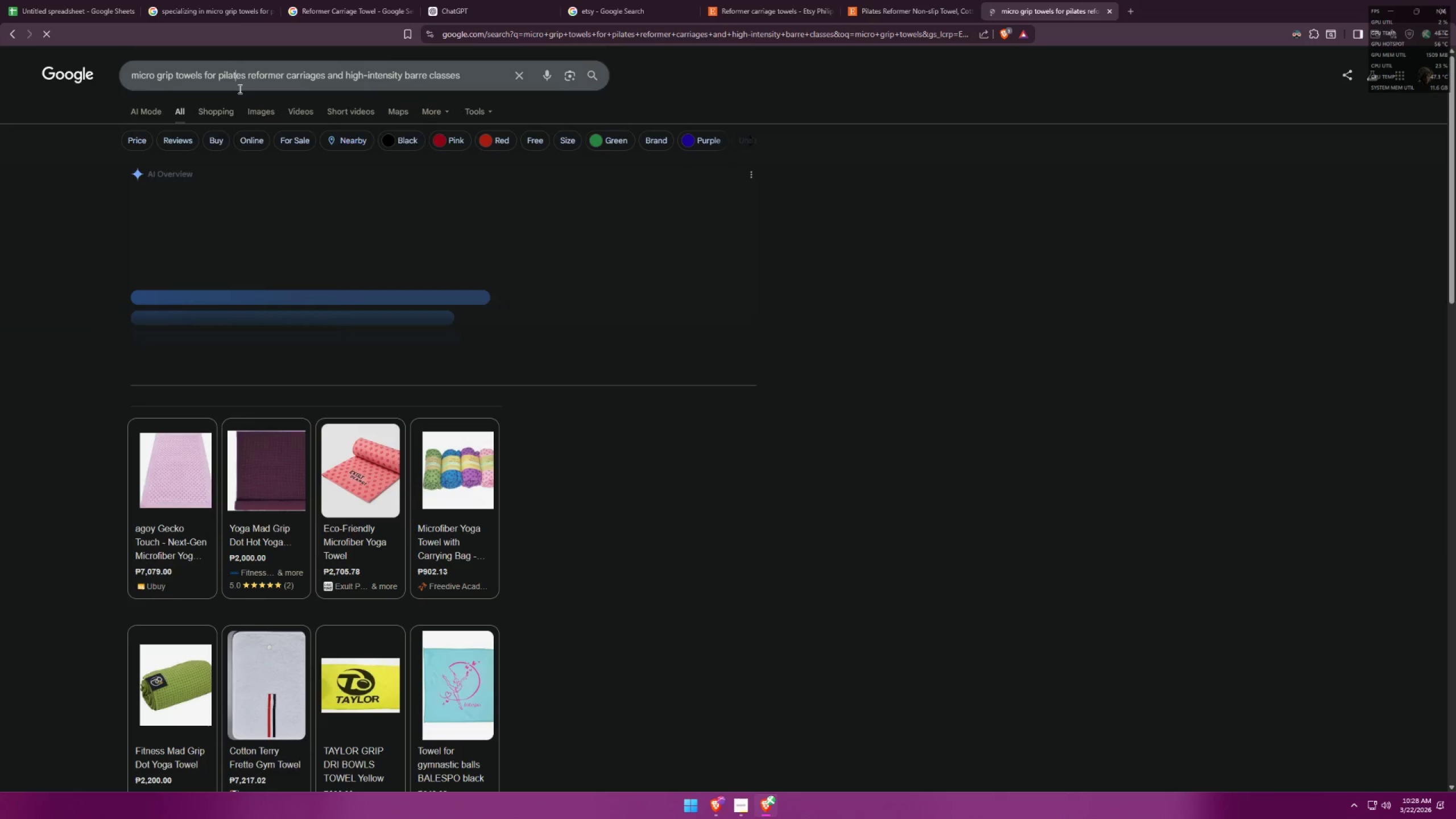 
left_click_drag(start_coordinate=[205, 74], to_coordinate=[582, 75])
 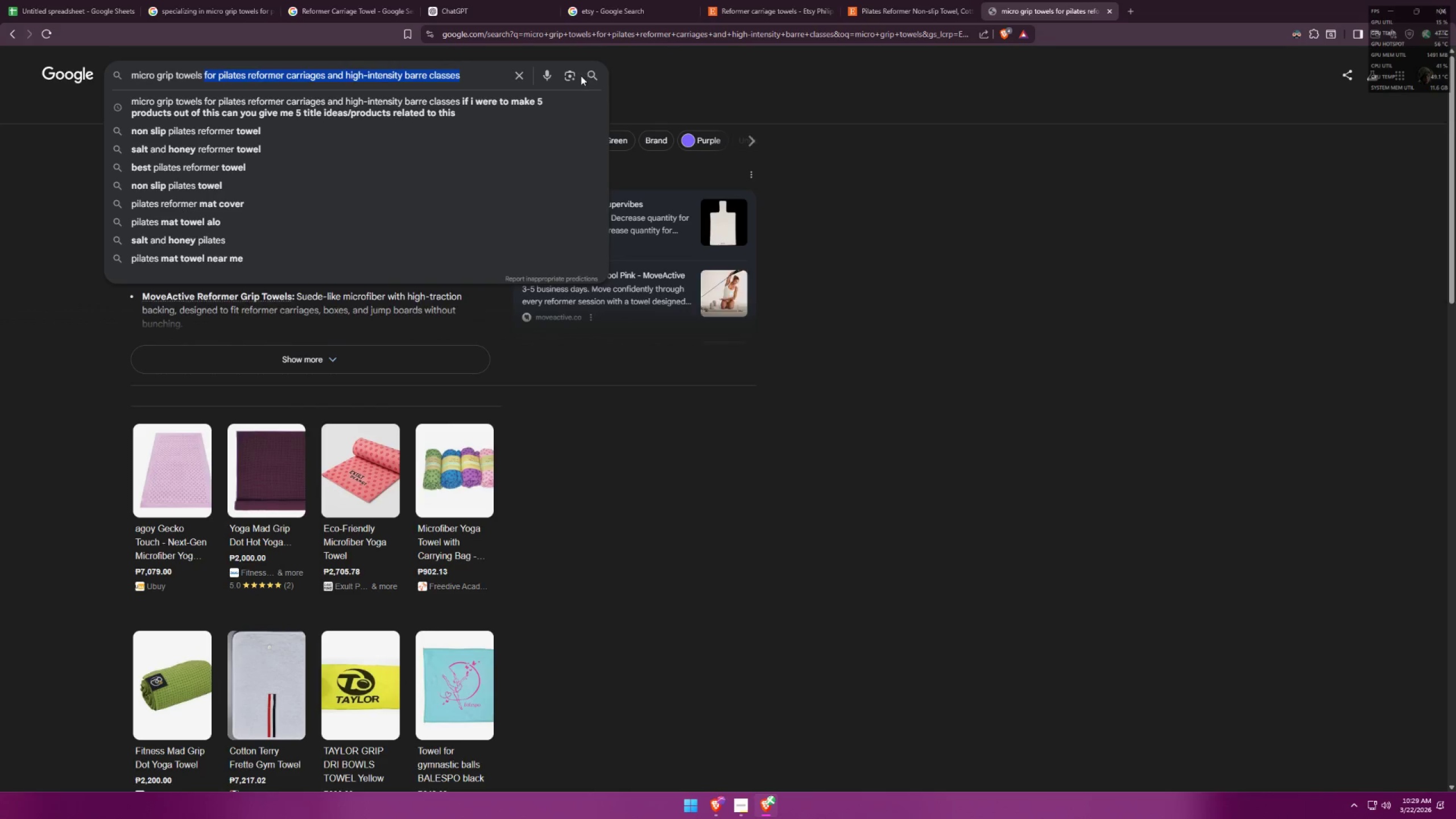 
key(Backspace)
 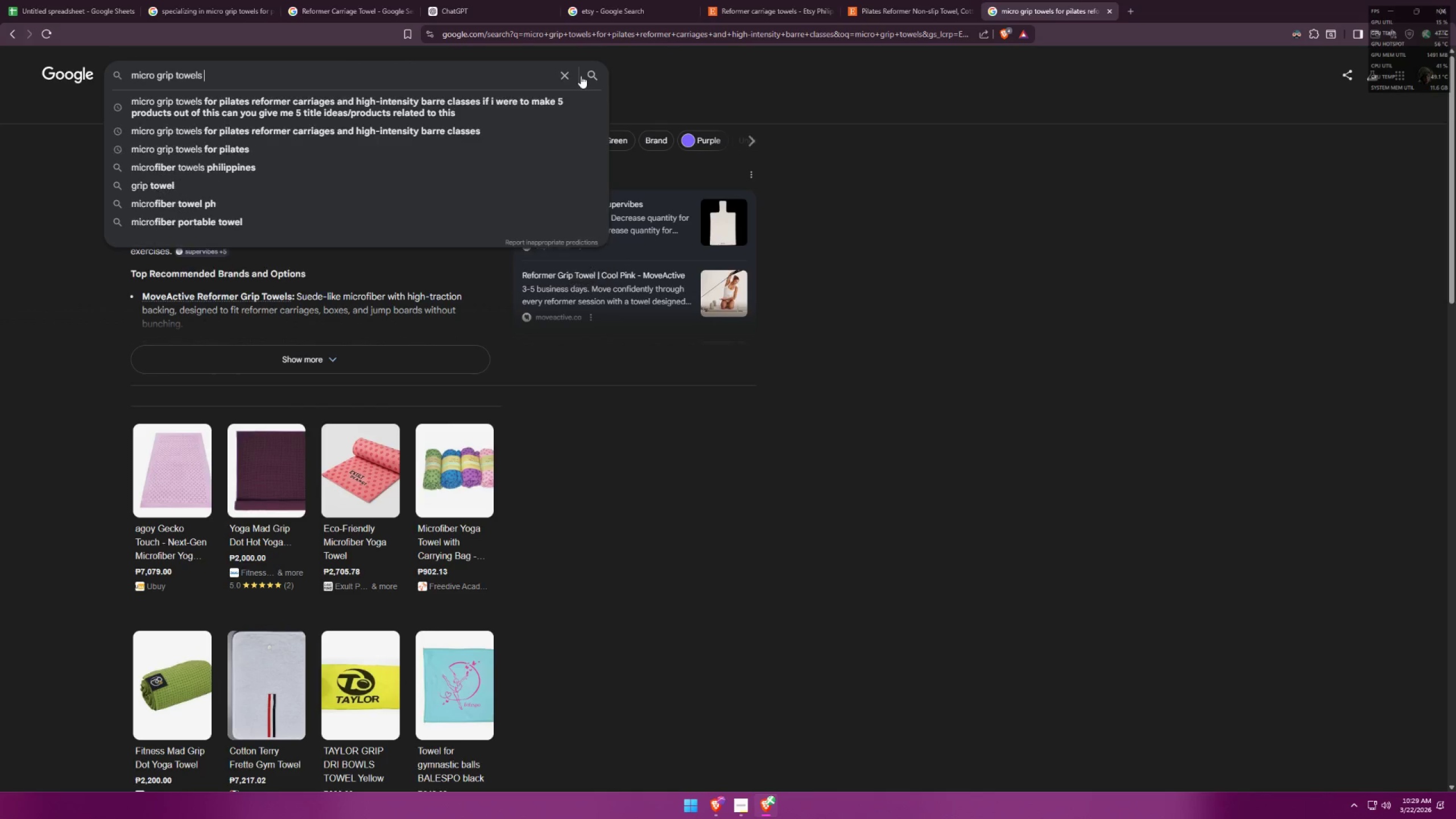 
key(Enter)
 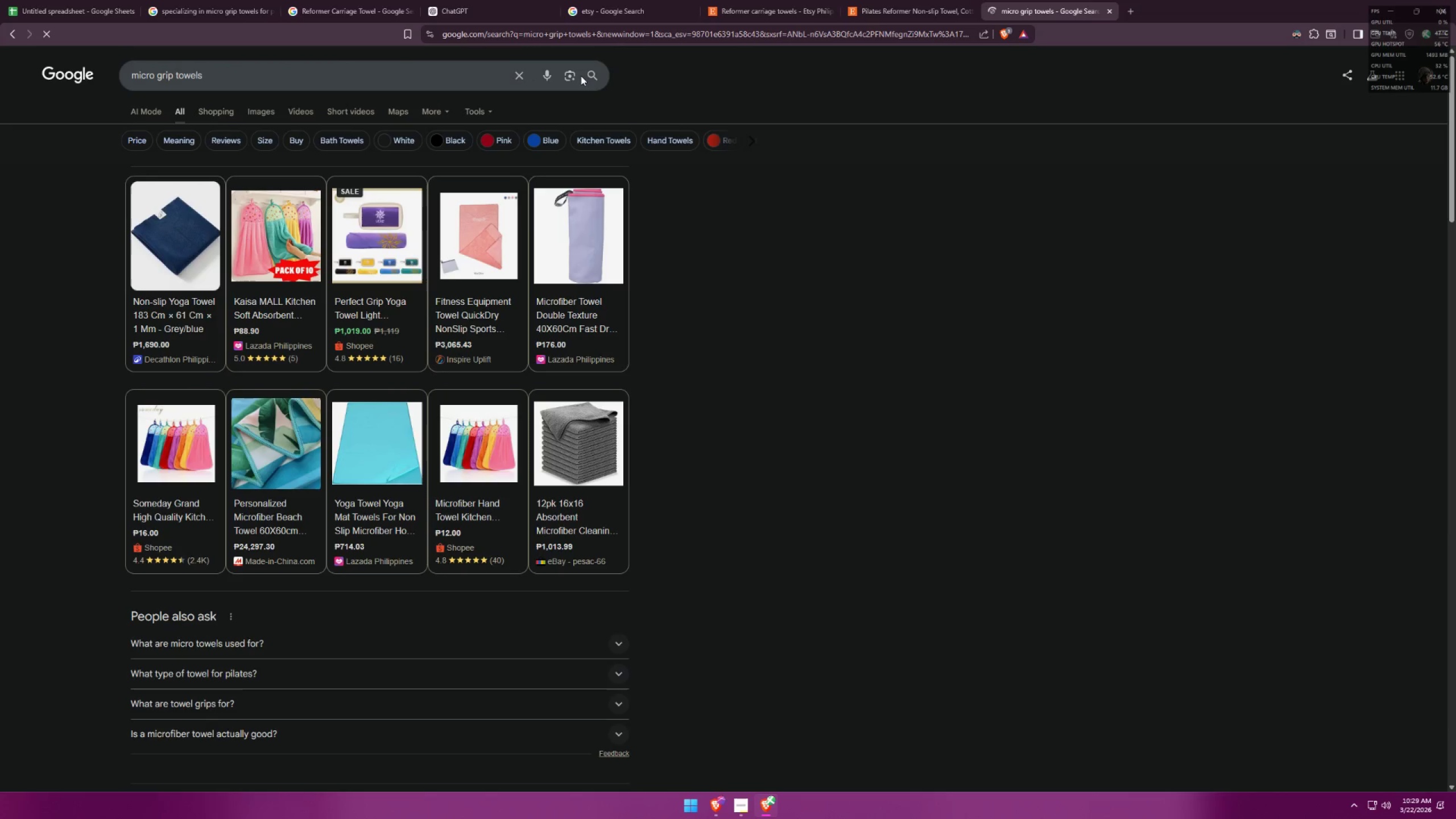 
scroll: coordinate [588, 238], scroll_direction: down, amount: 4.0
 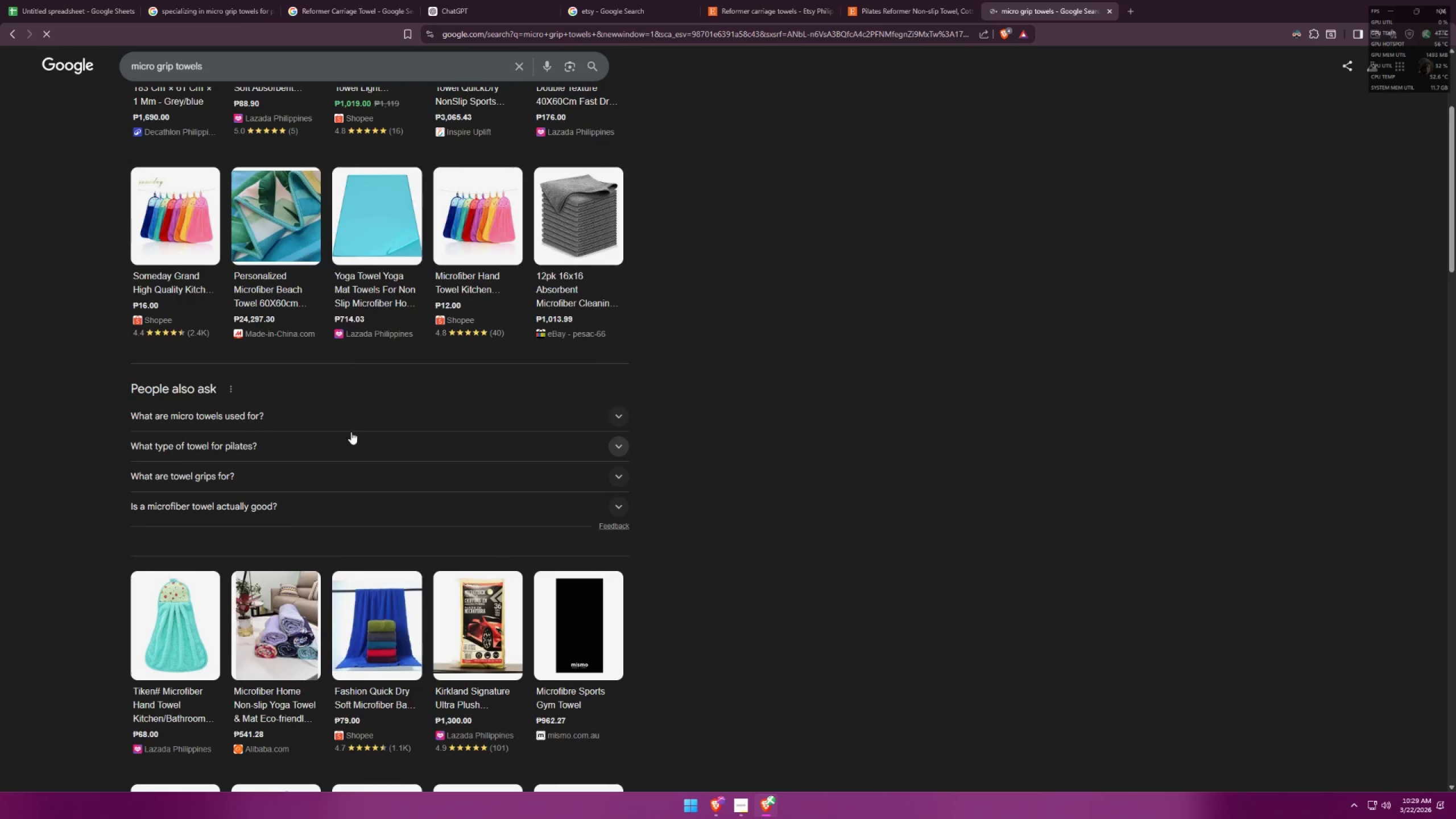 
left_click([348, 424])
 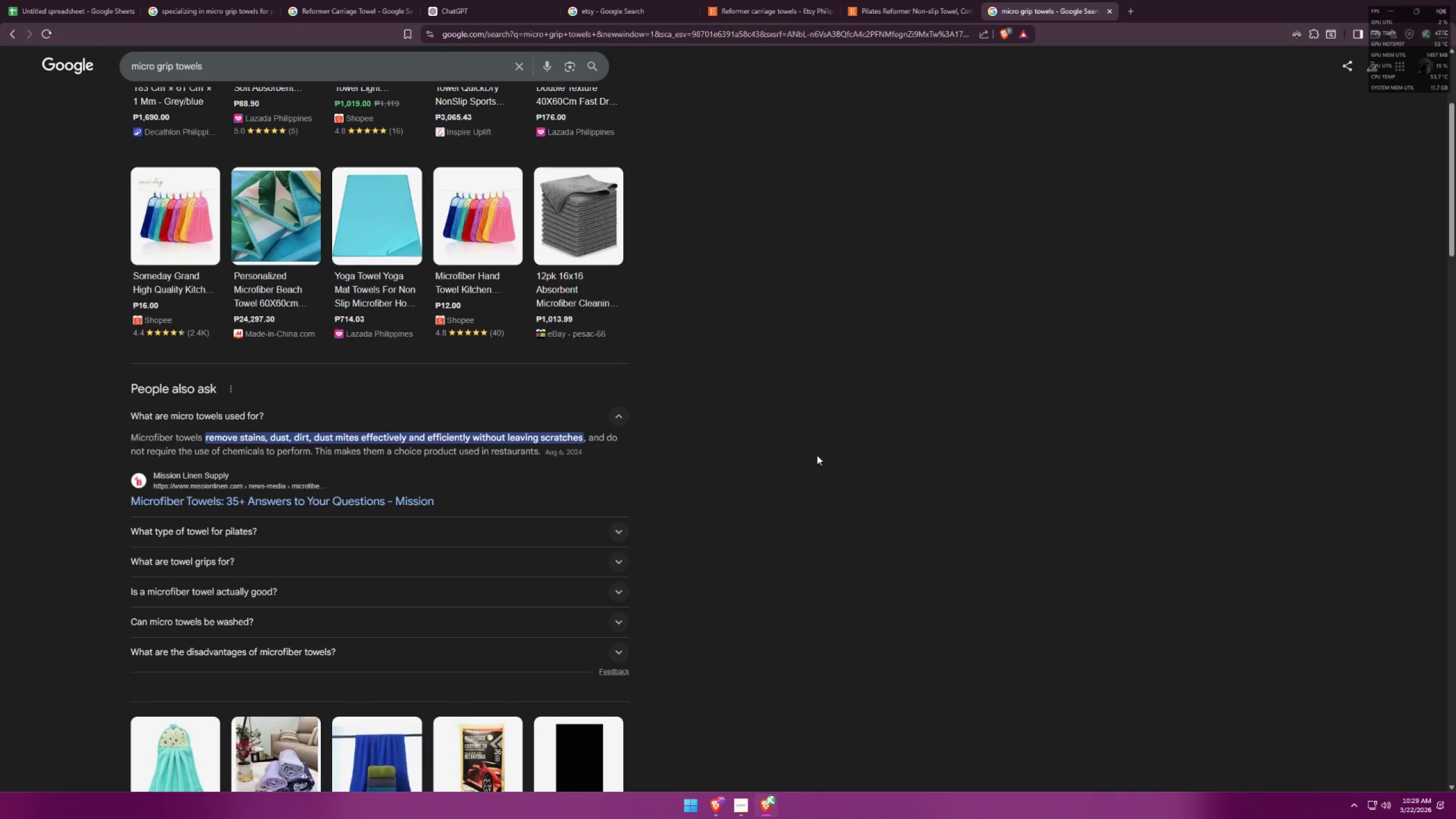 
wait(5.47)
 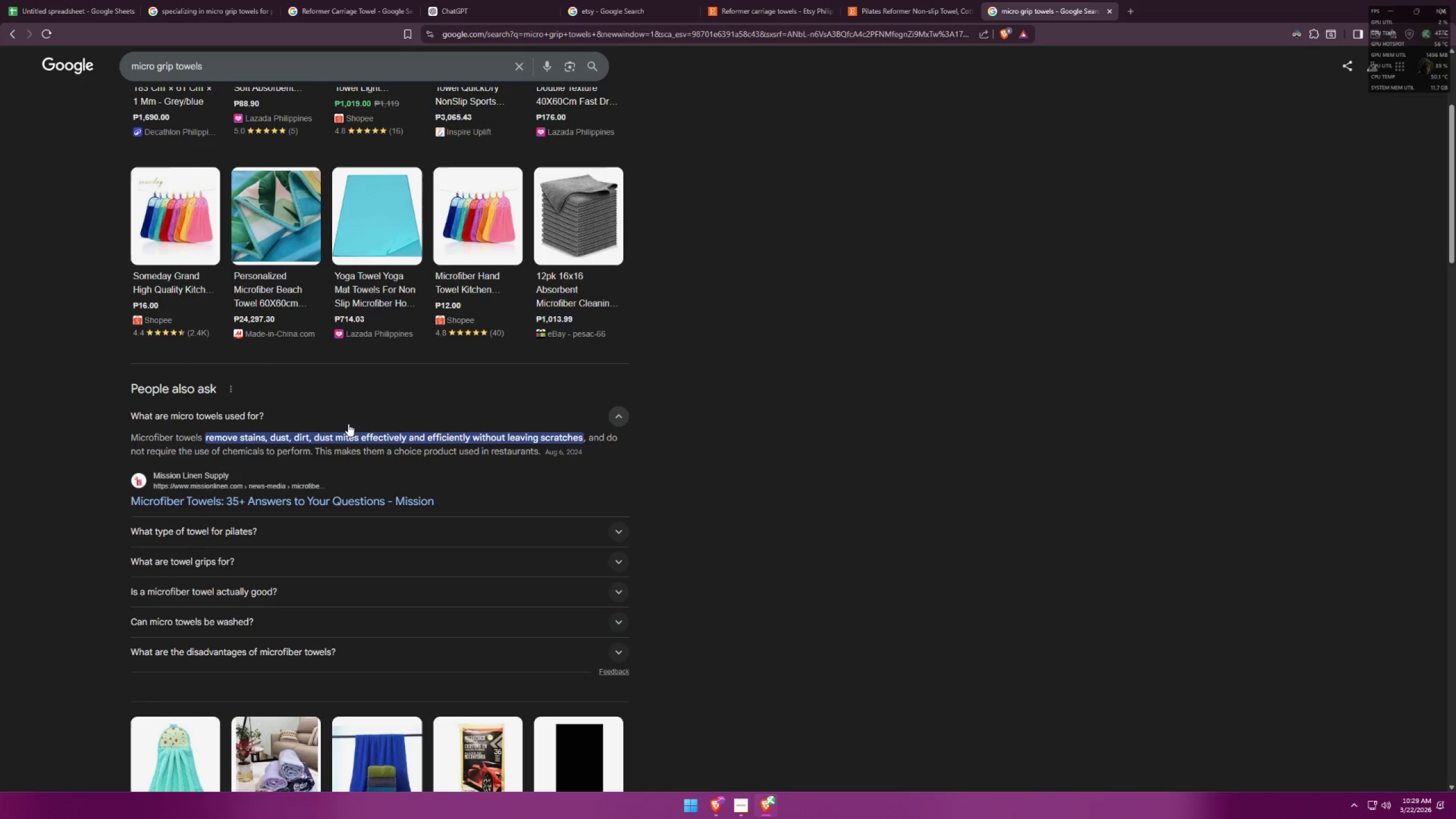 
left_click([1111, 10])
 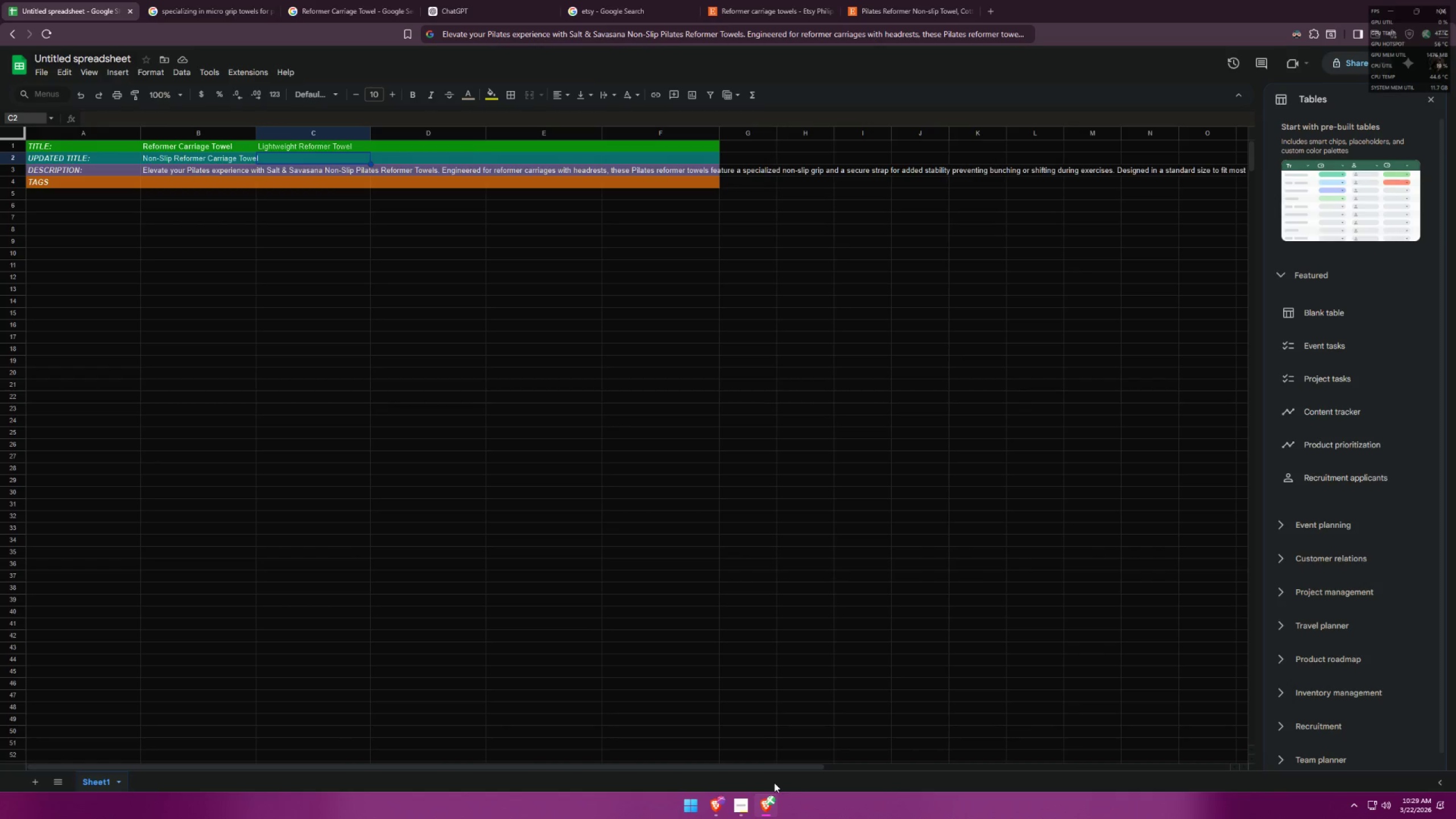 
left_click([566, 0])
 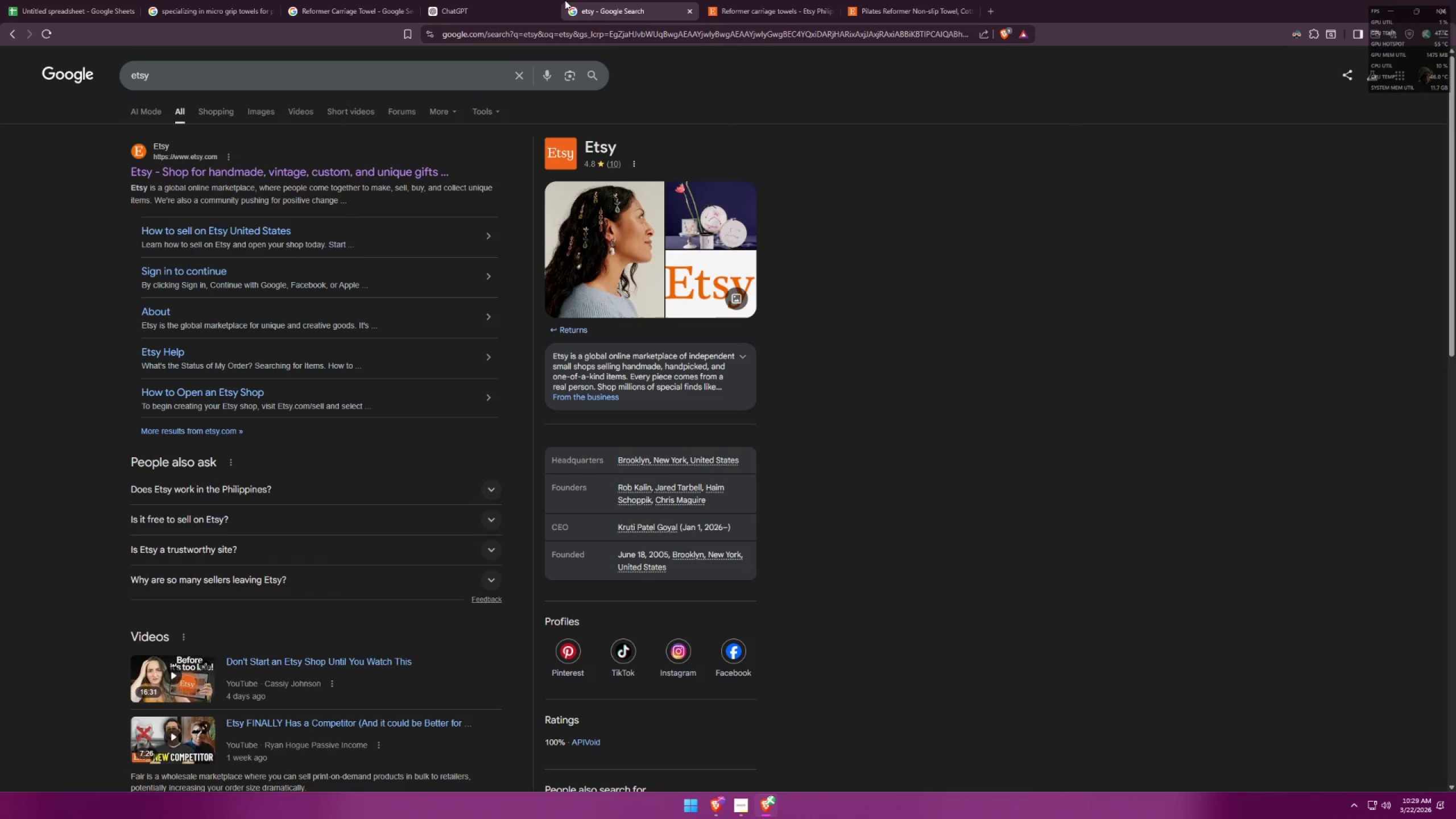 
left_click([440, 0])
 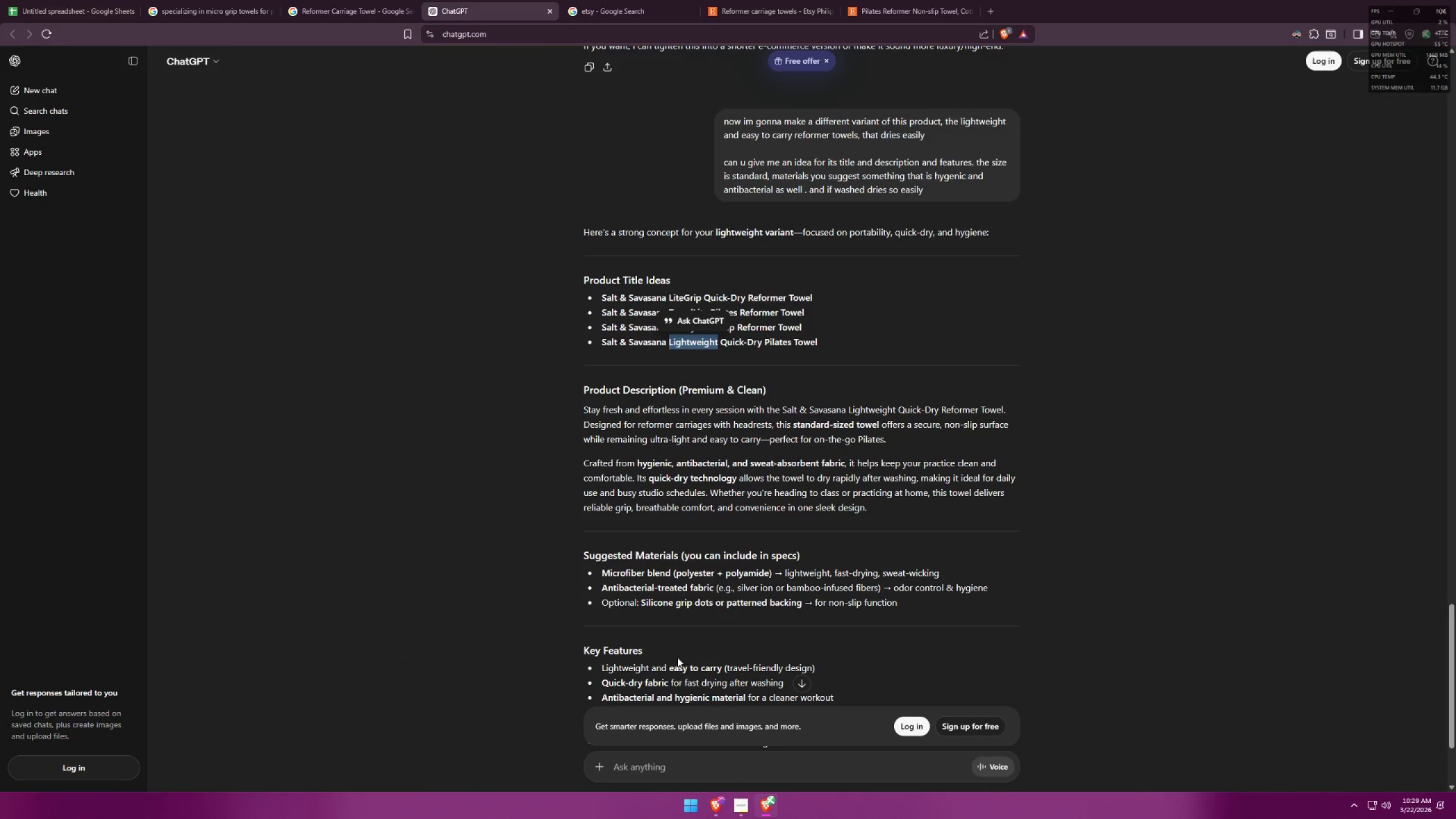 
left_click([715, 764])
 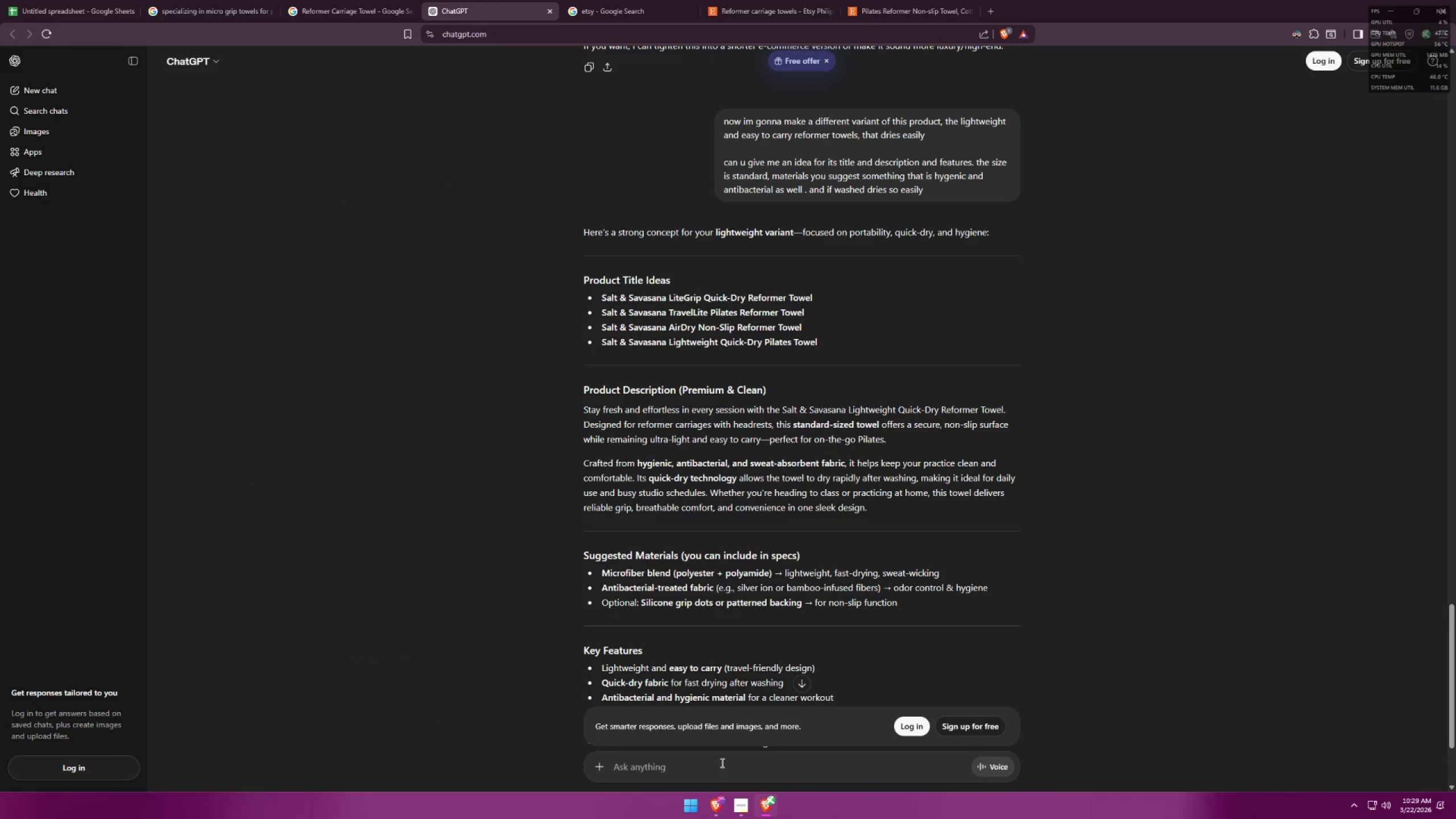 
type(micro gi)
key(Backspace)
type(rip)
 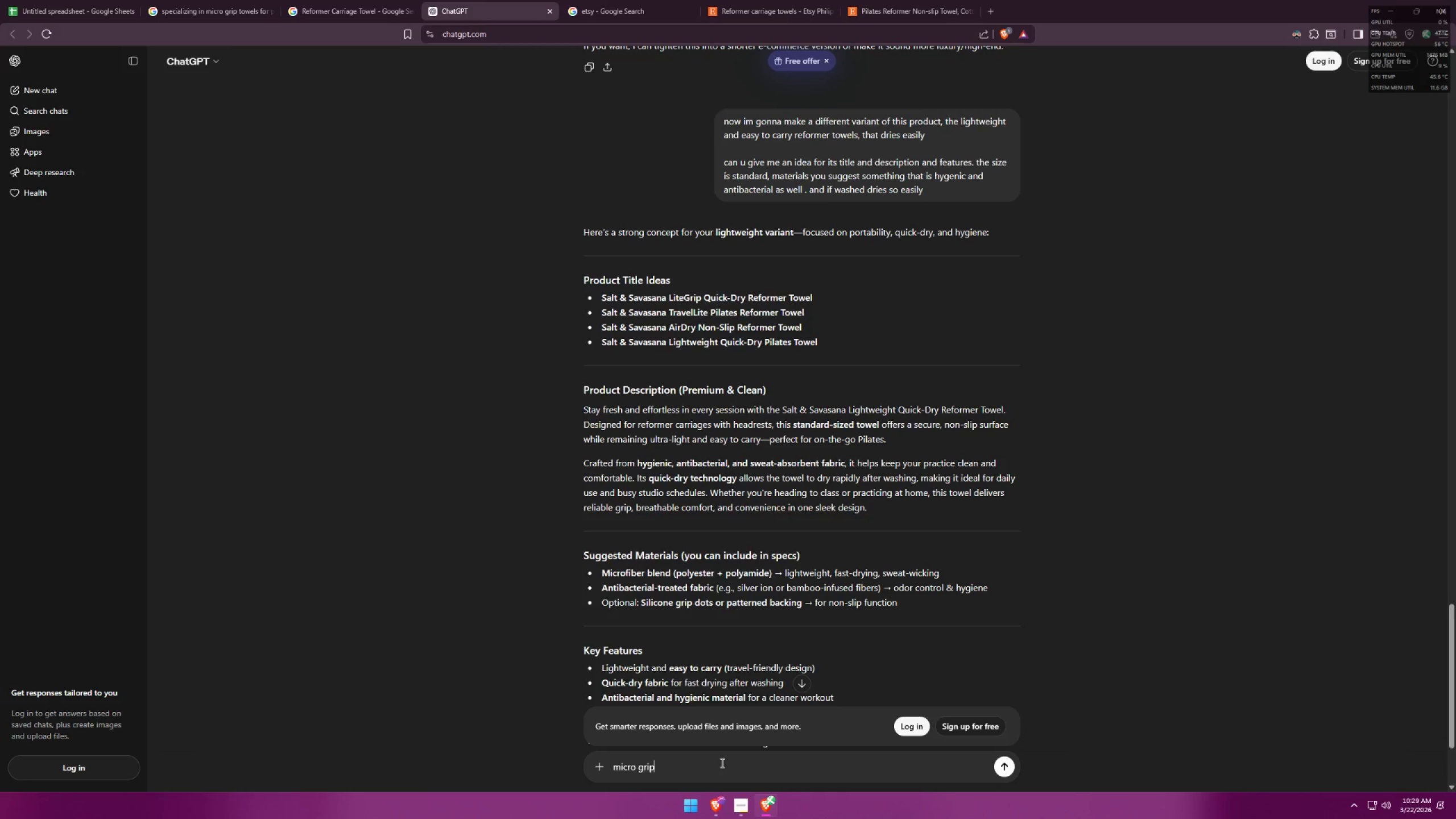 
key(Enter)
 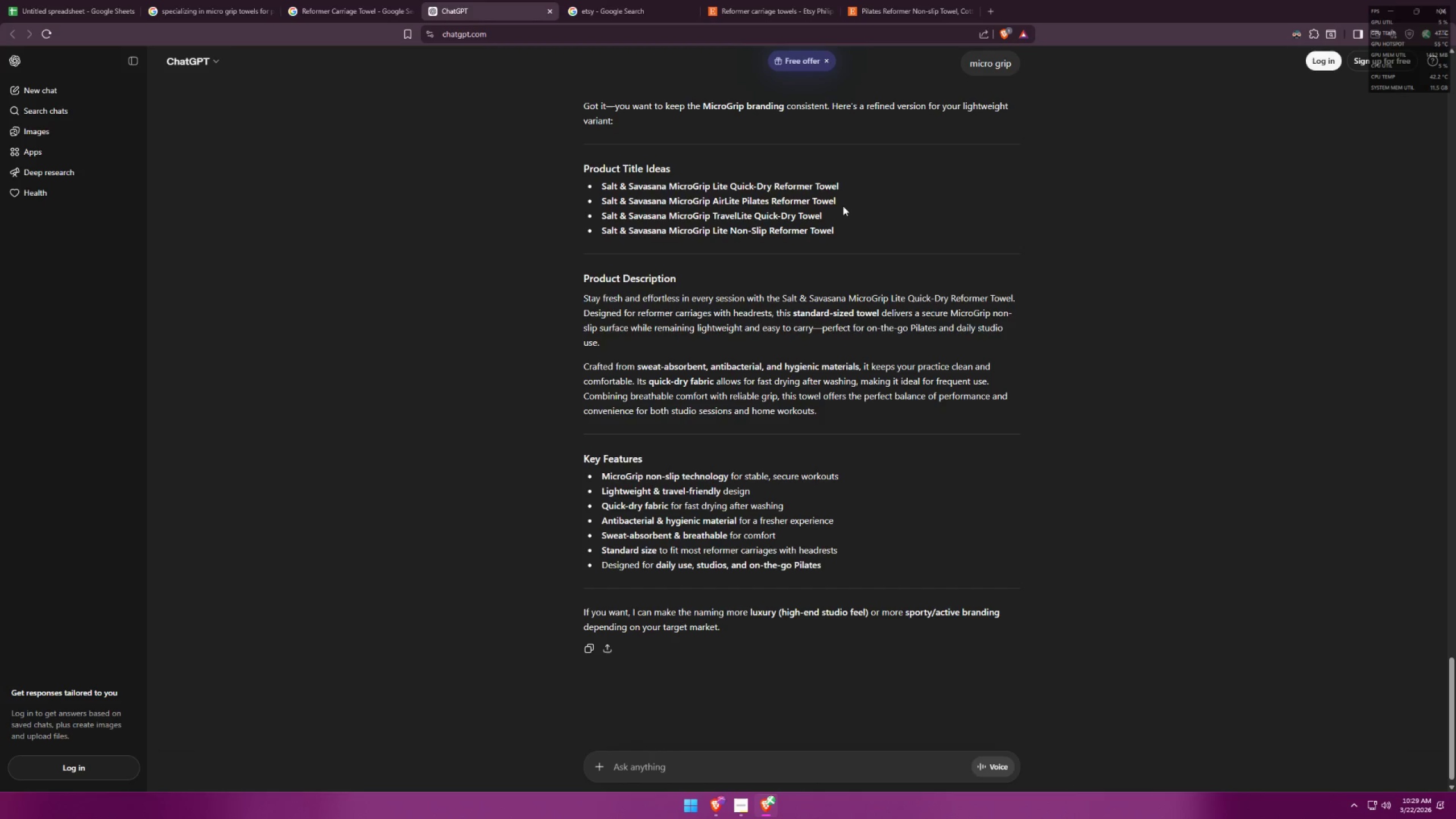 
wait(36.42)
 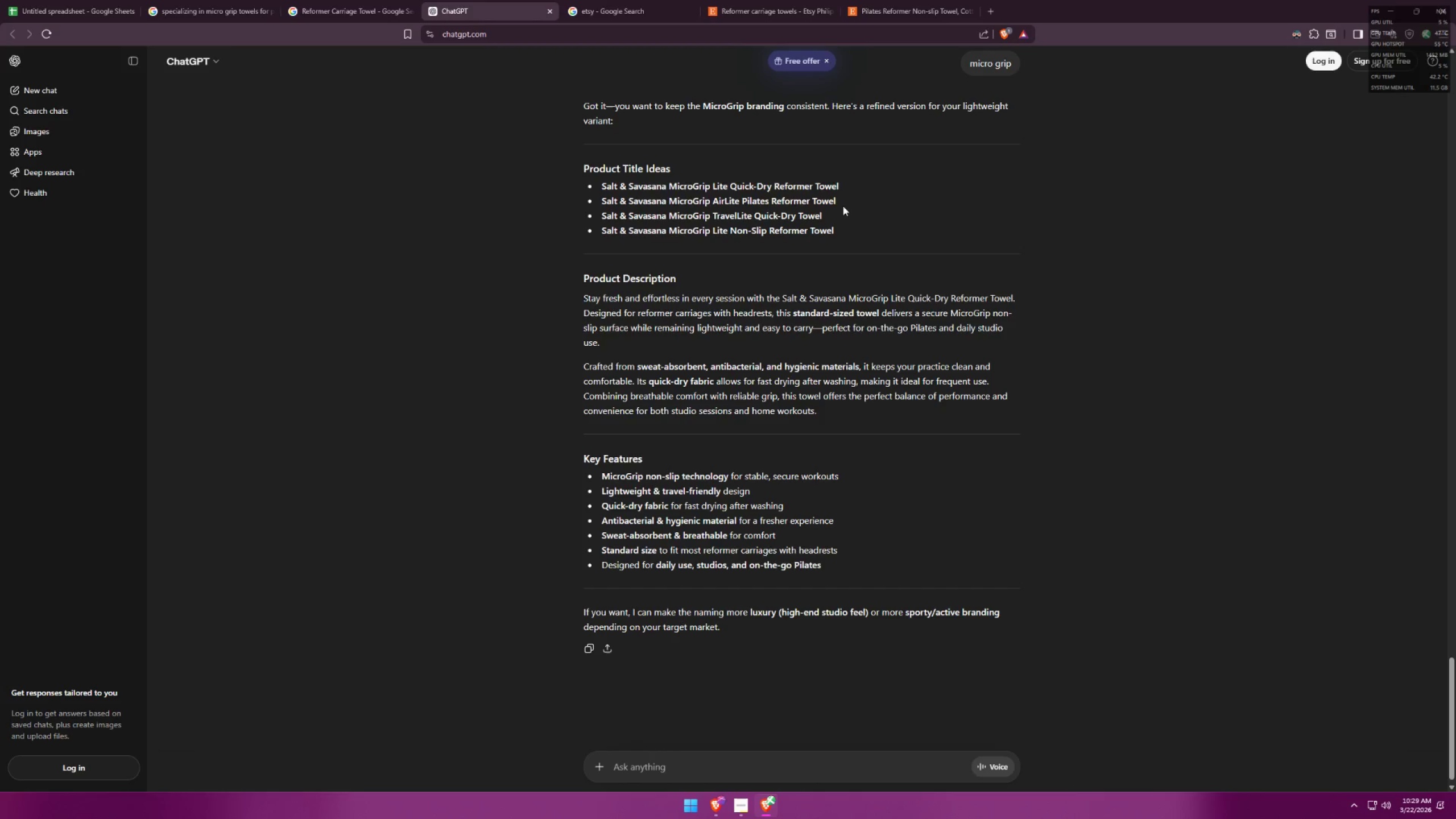 
left_click([615, 0])
 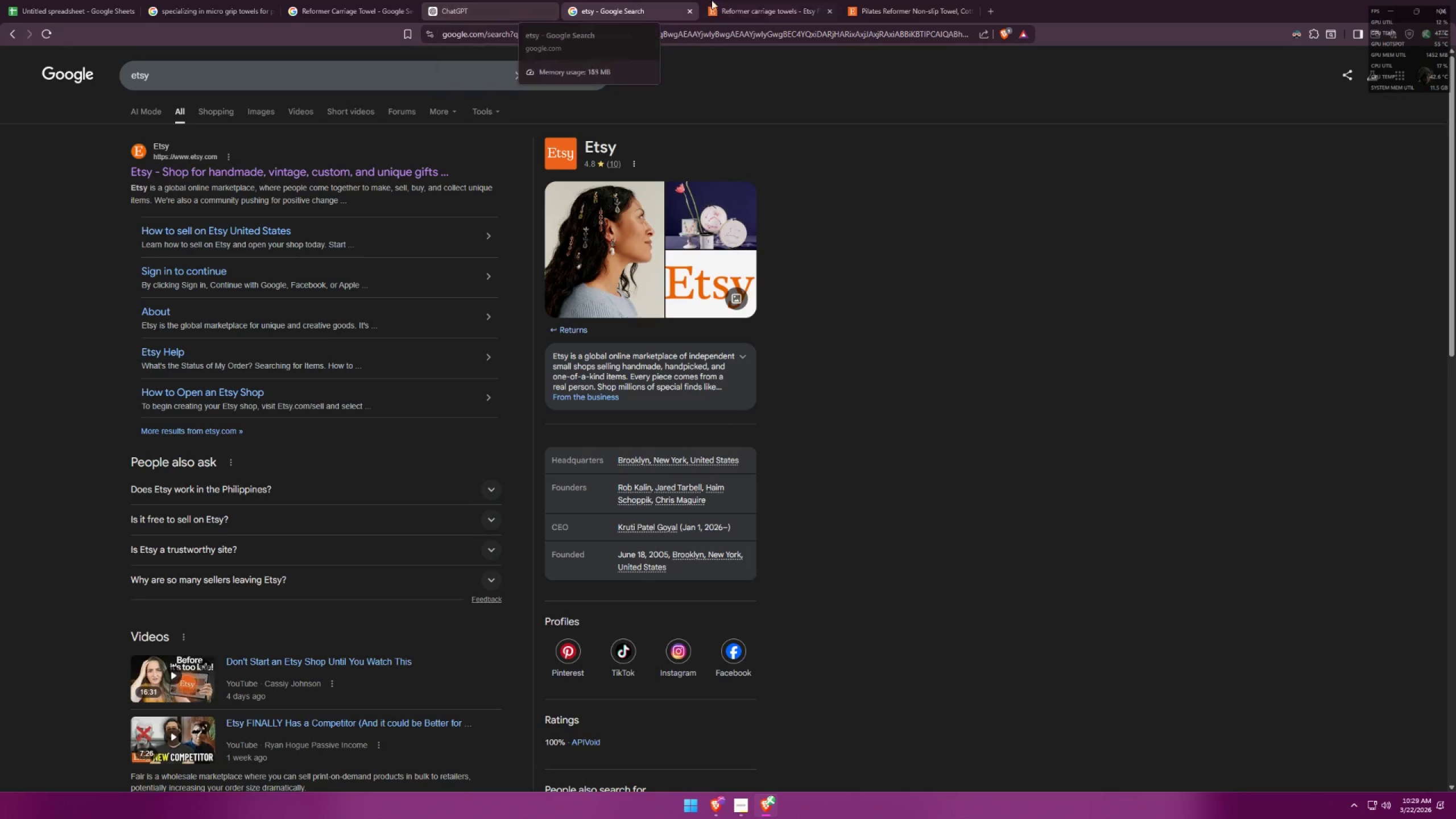 
left_click([694, 10])
 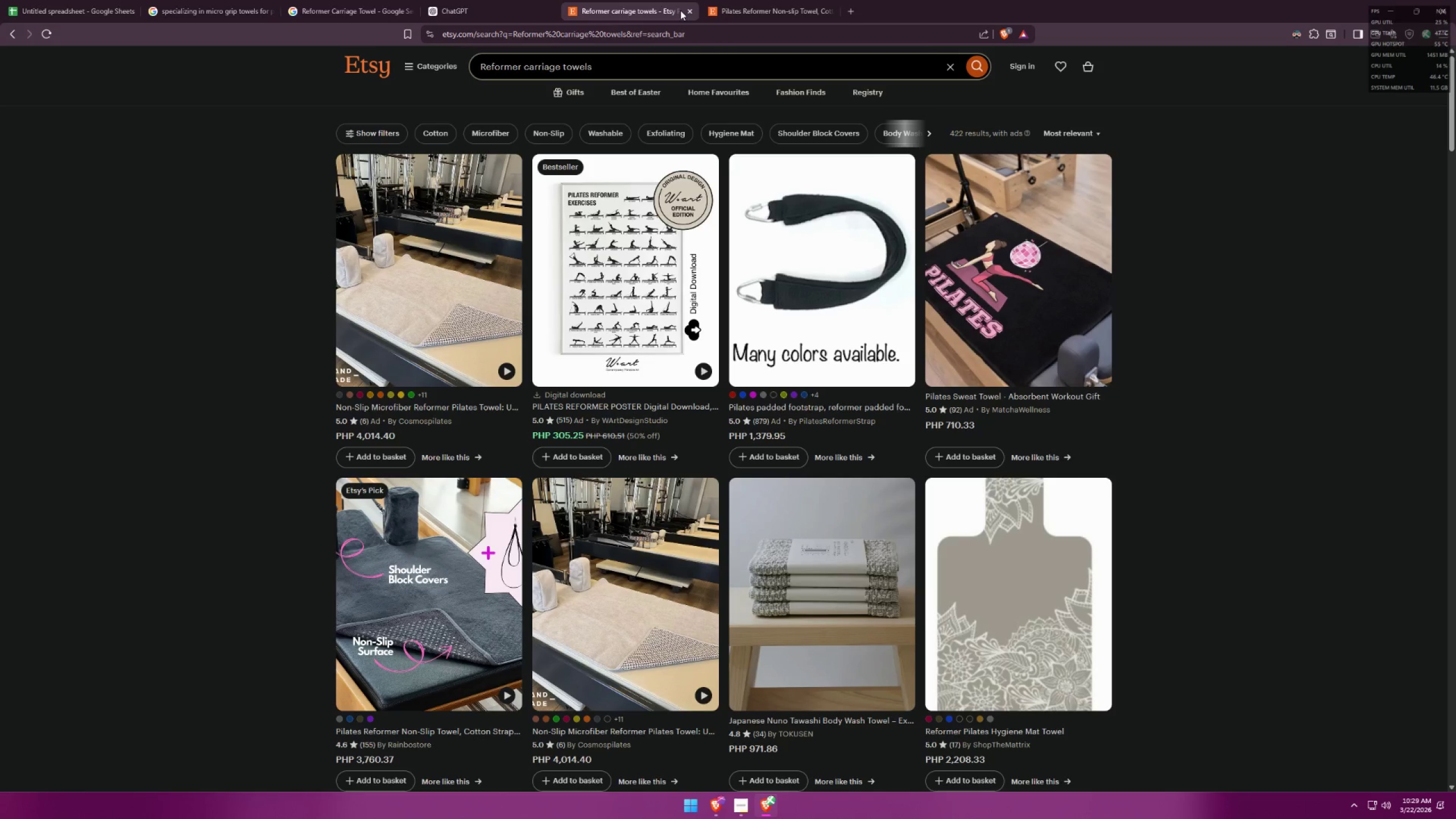 
left_click([656, 2])
 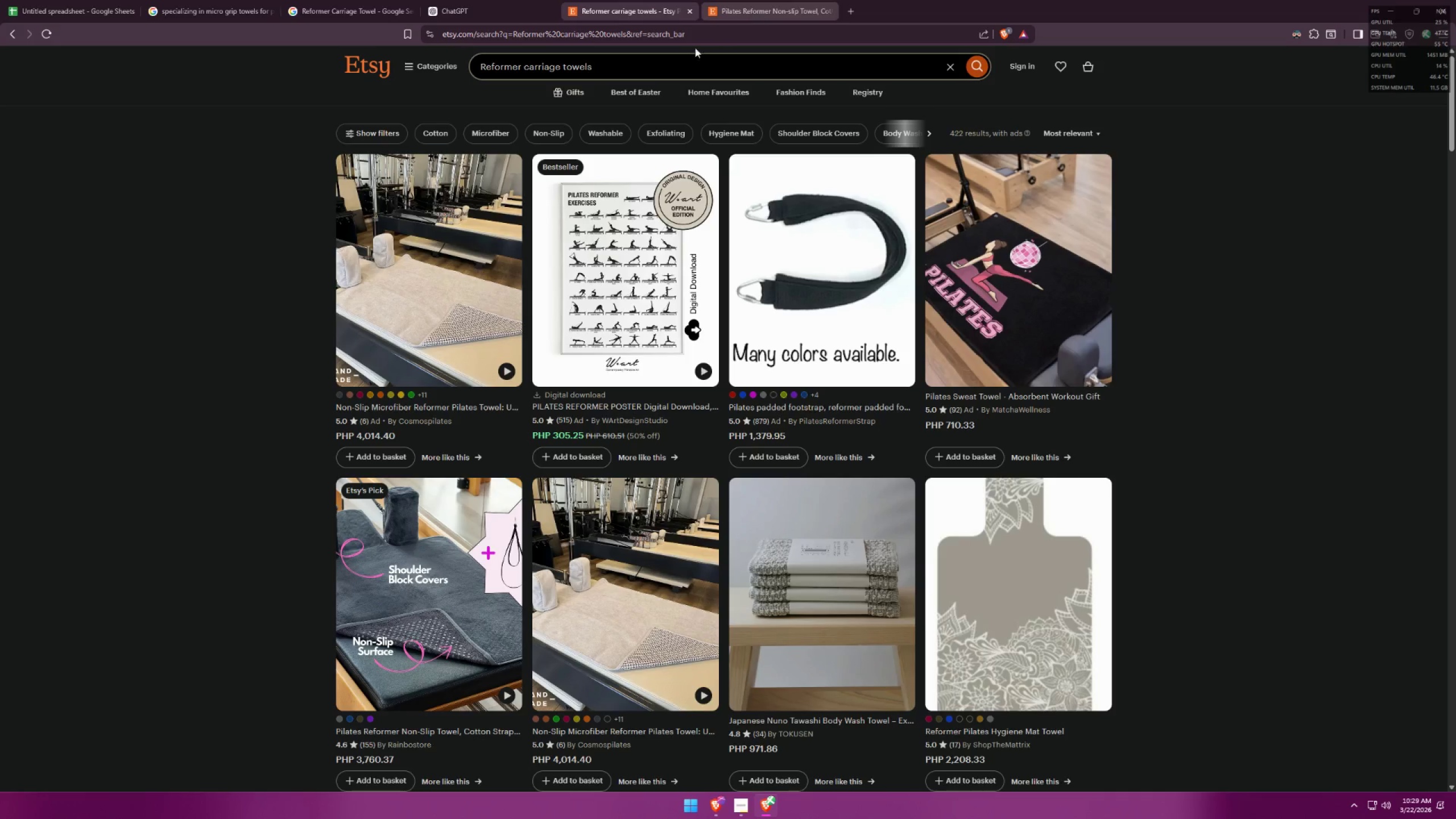 
left_click_drag(start_coordinate=[639, 76], to_coordinate=[377, 60])
 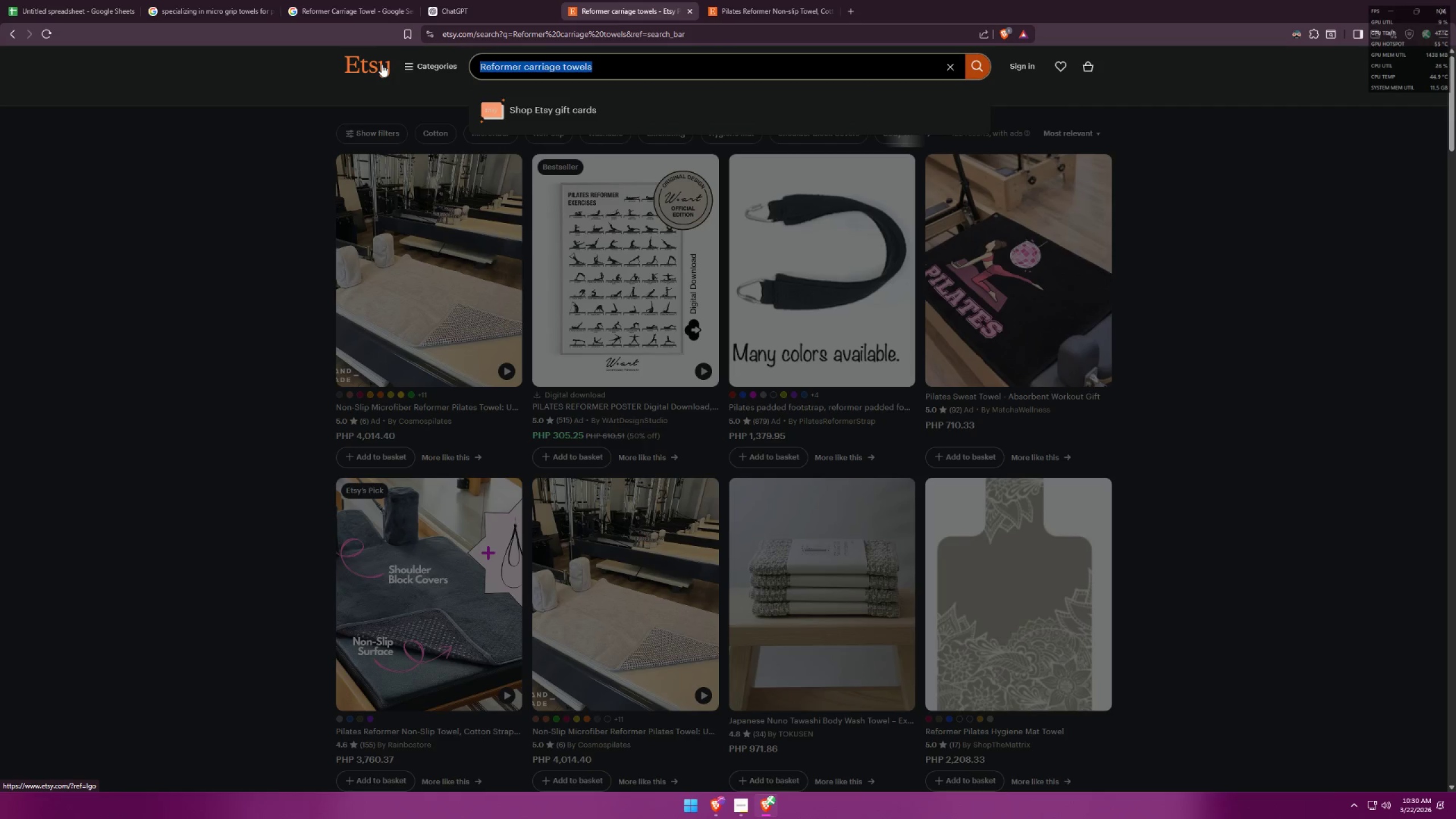 
type(micro grip)
 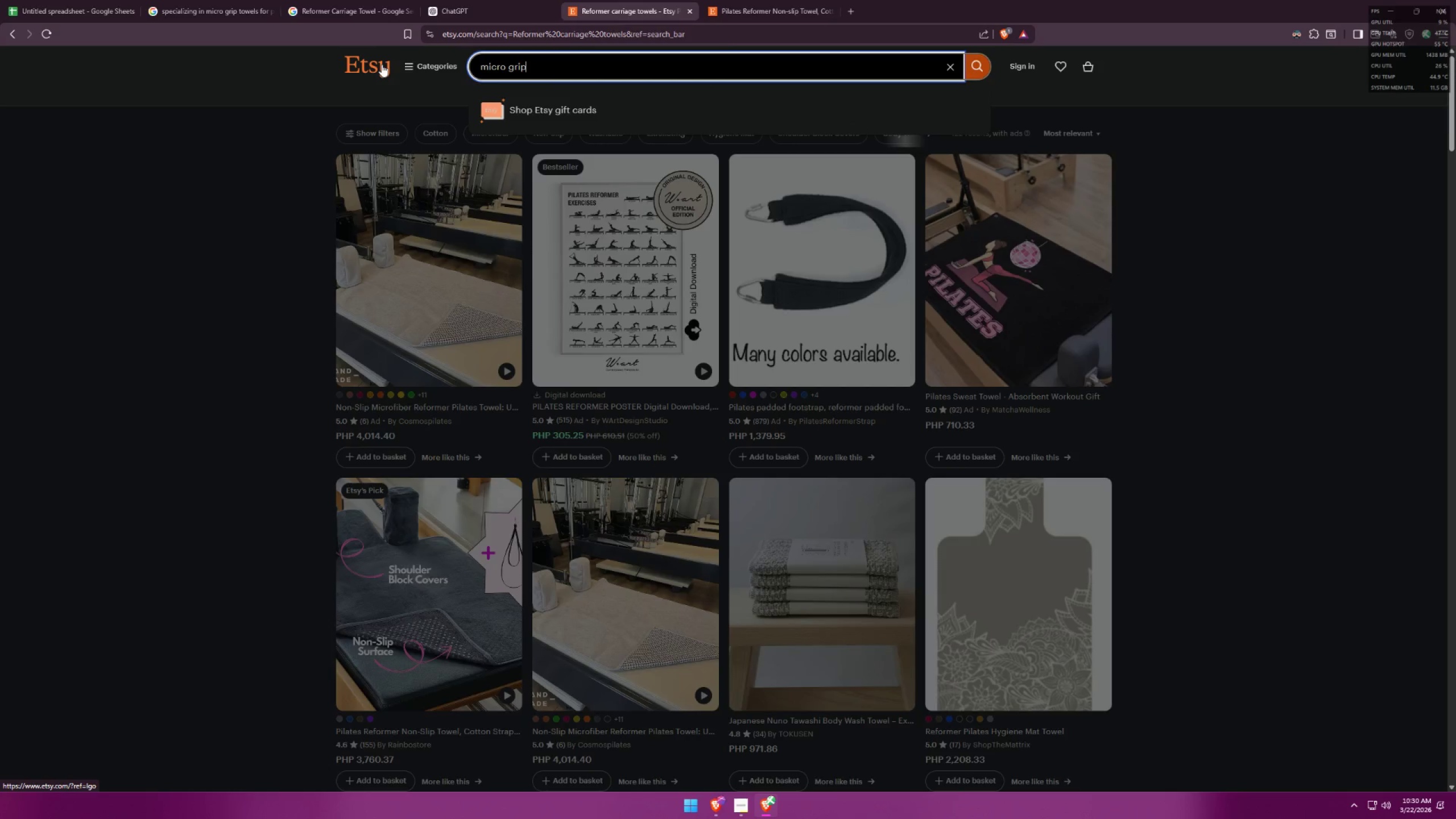 
key(Enter)
 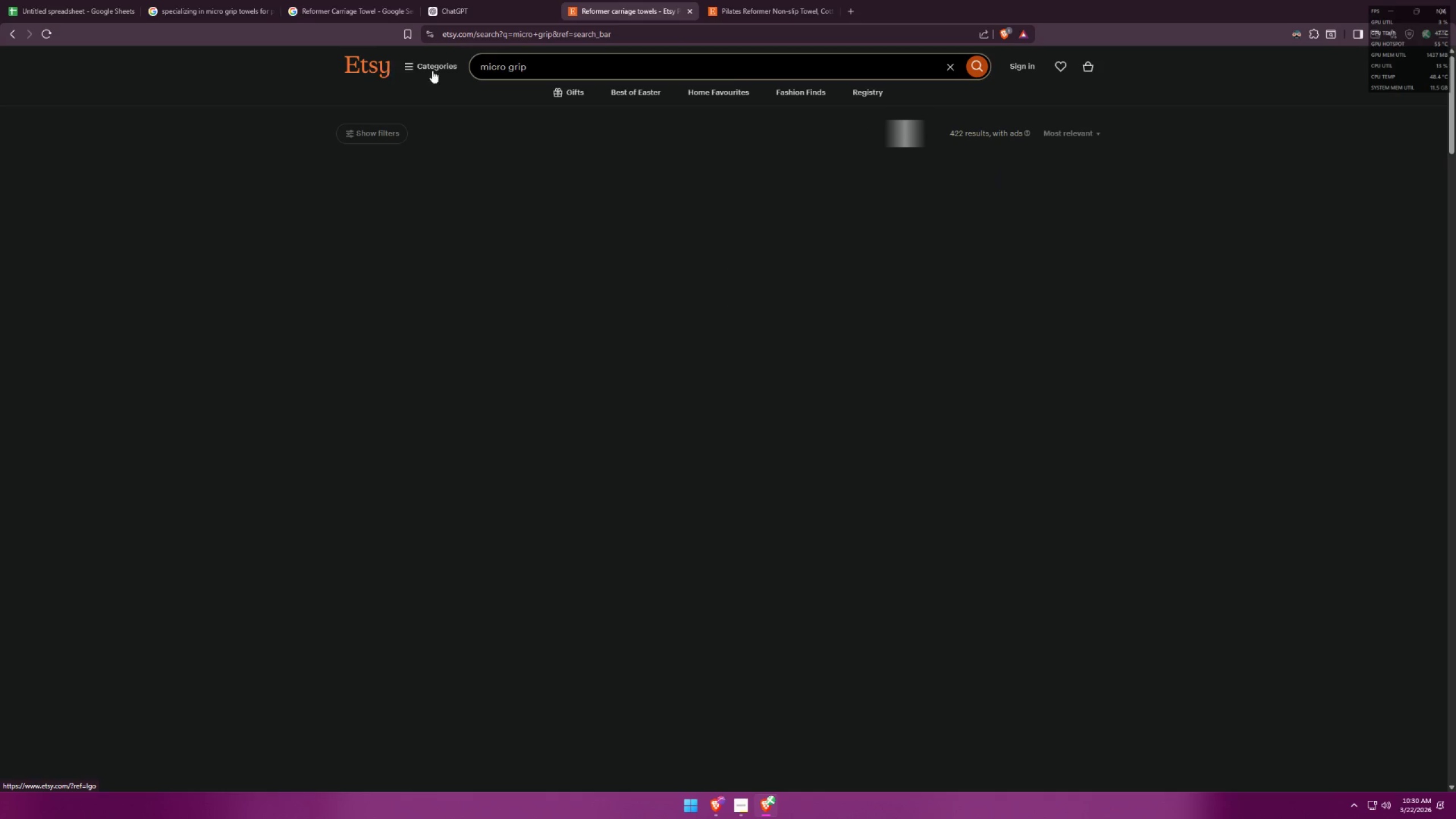 
mouse_move([659, 76])
 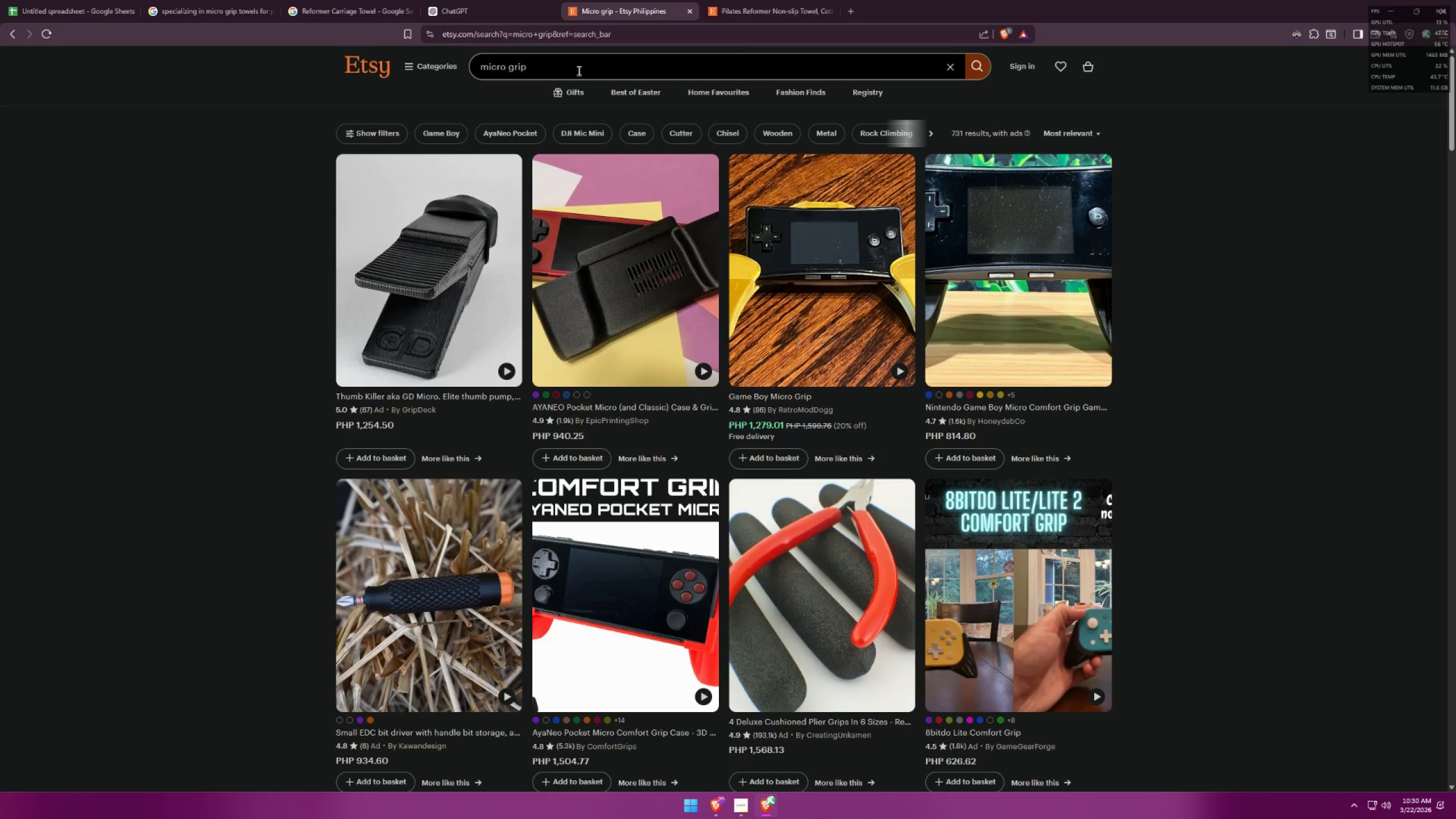 
type( towels)
 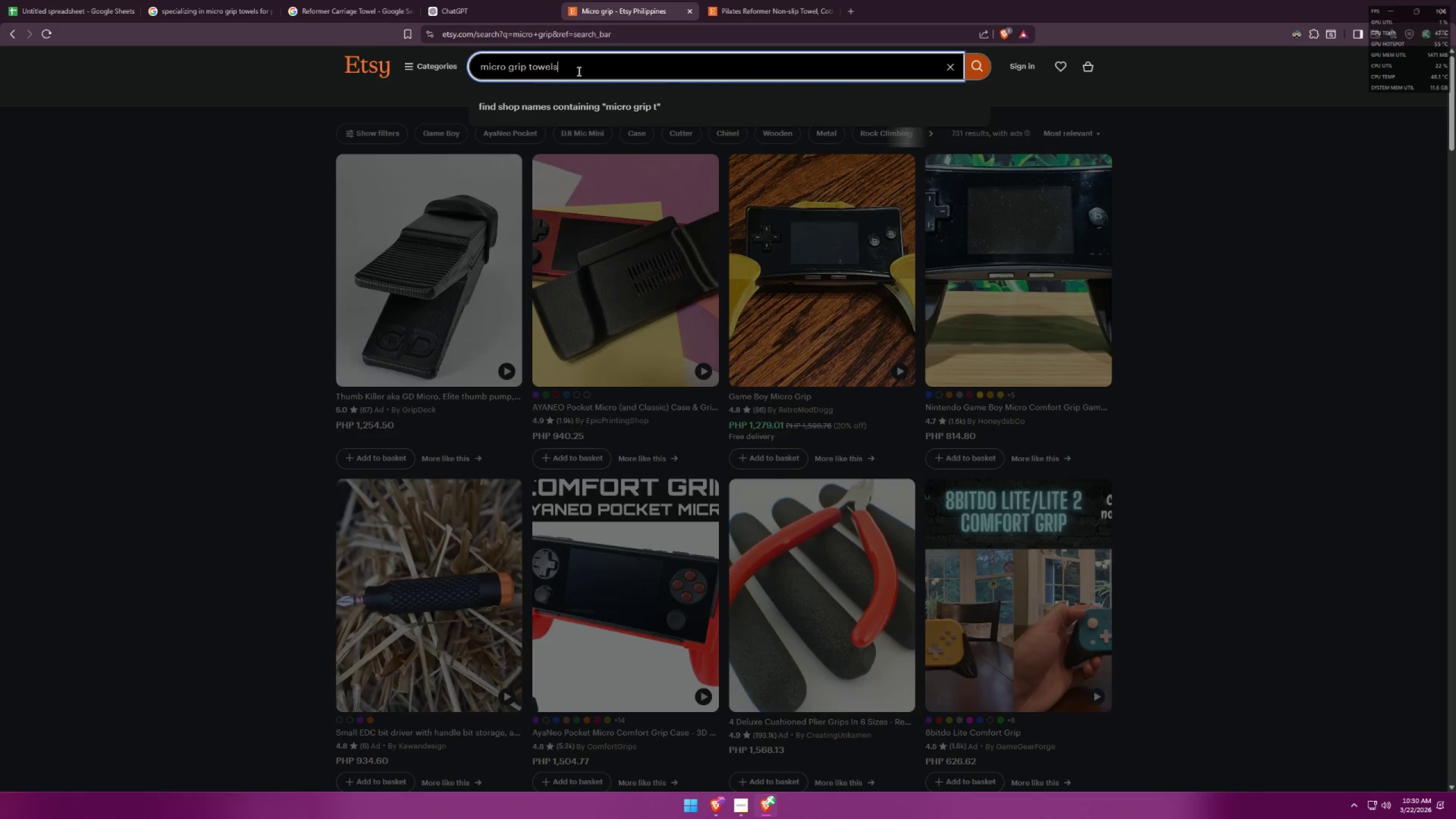 
key(Enter)
 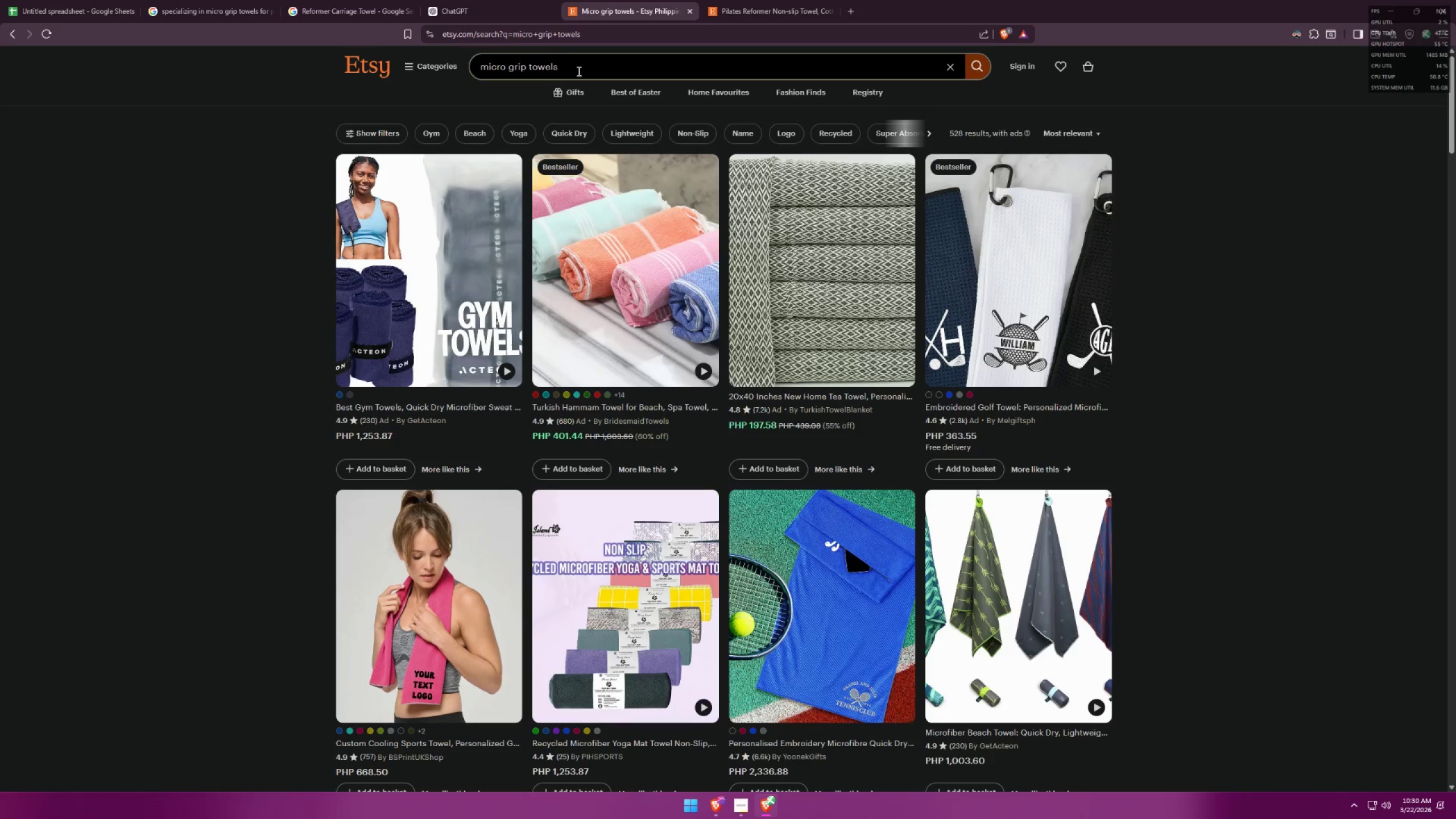 
mouse_move([445, 307])
 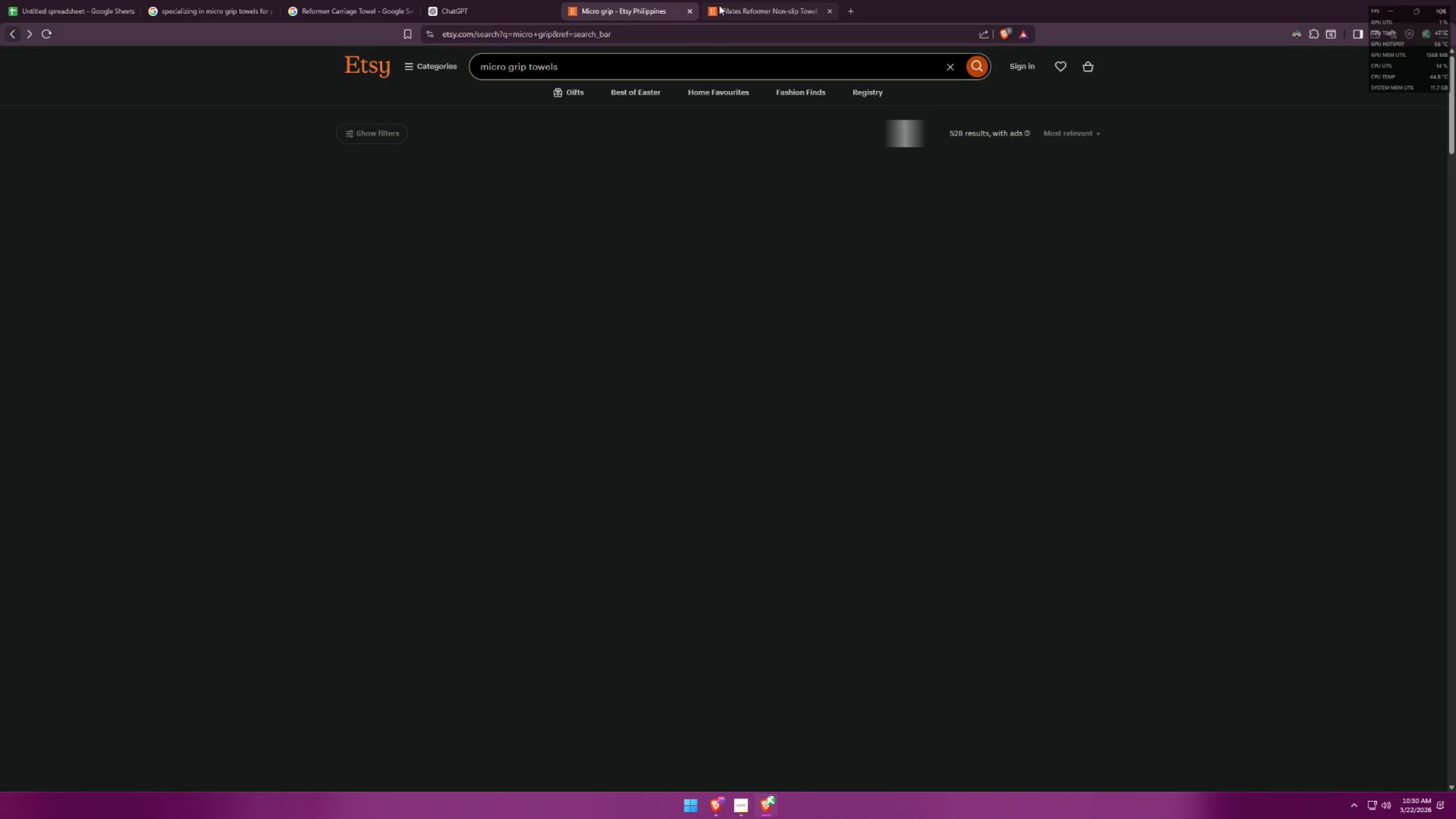 
double_click([630, 0])
 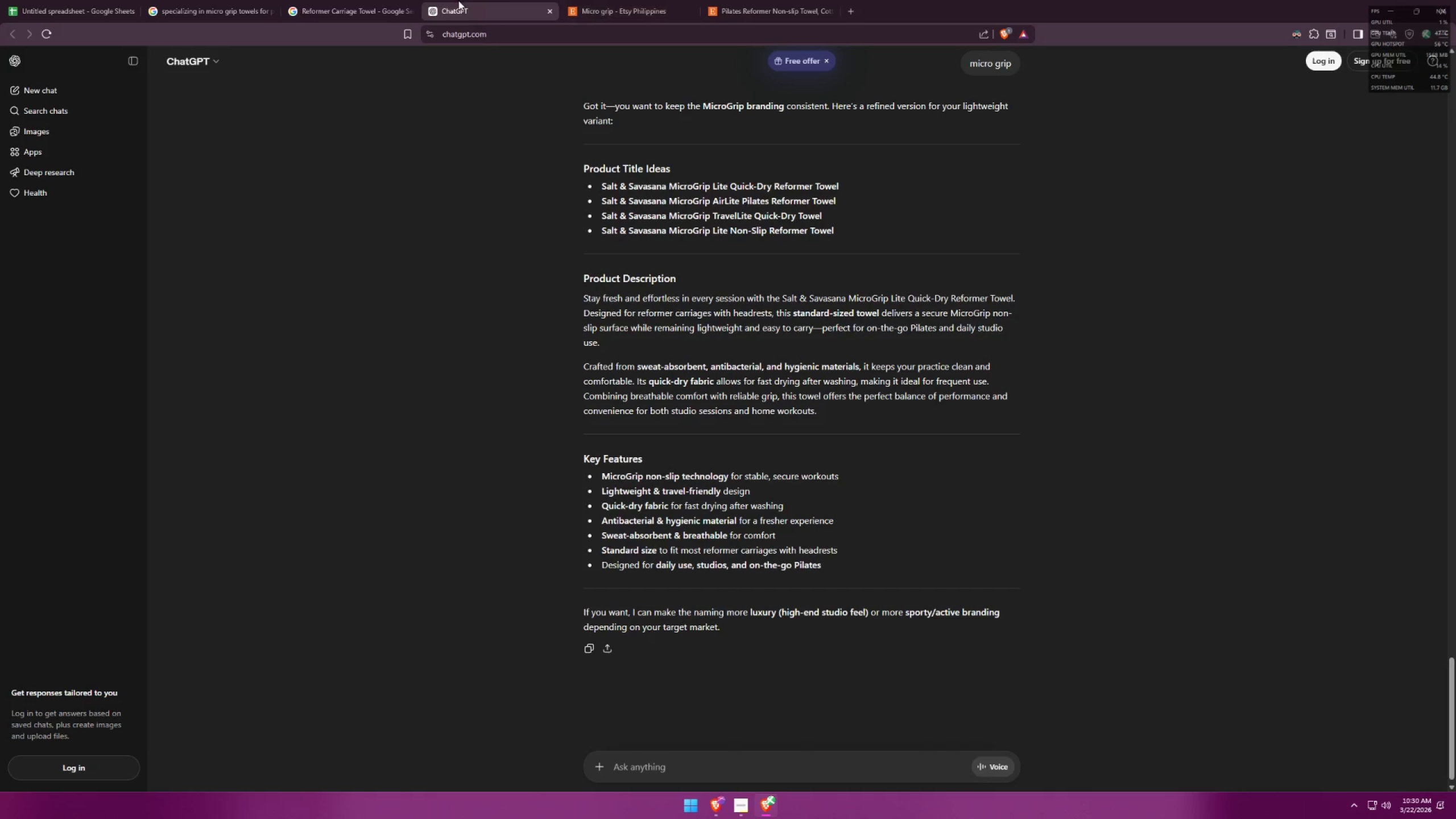 
double_click([635, 1])
 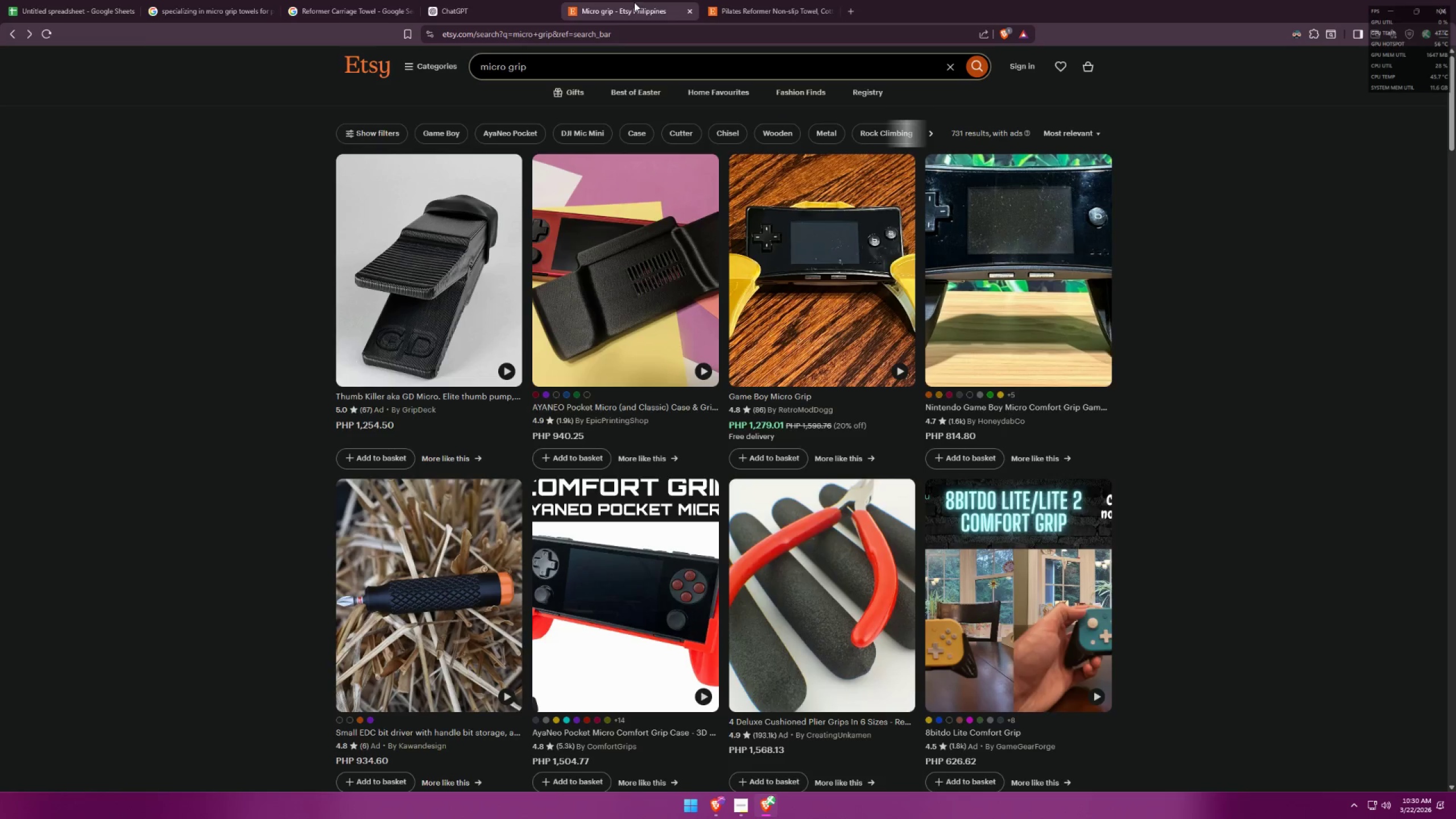 
left_click([411, 0])
 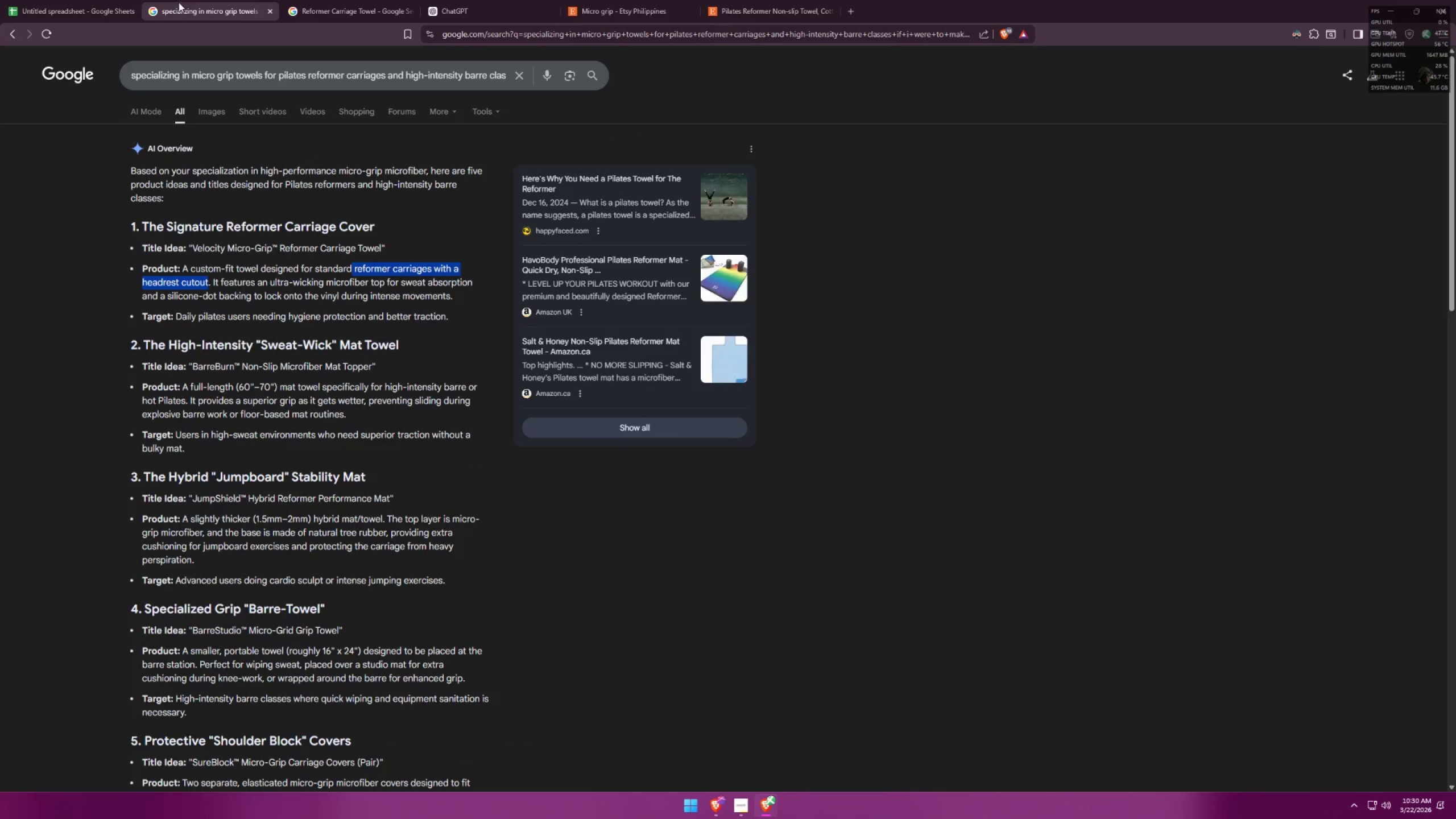 
left_click([316, 0])
 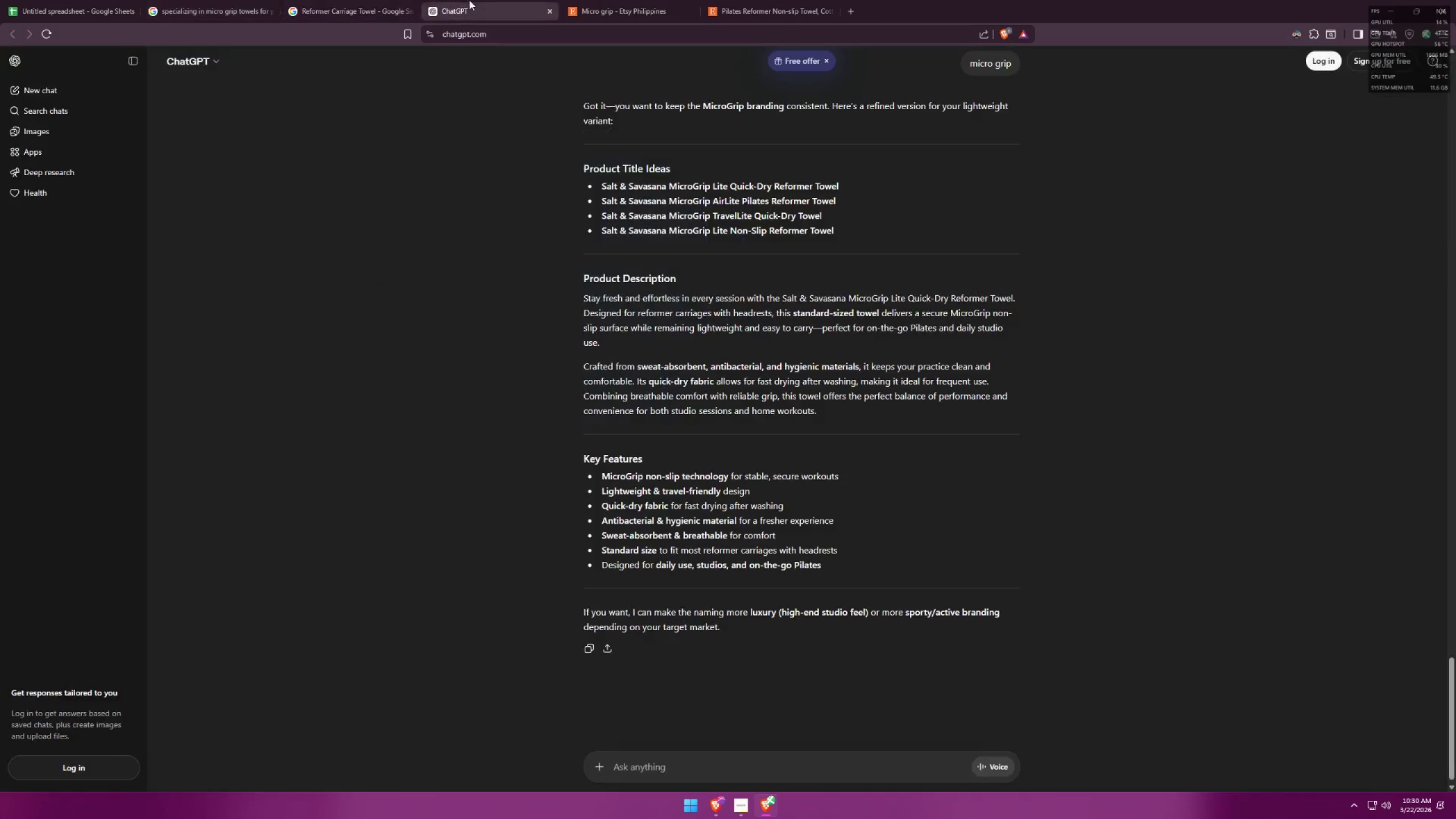 
double_click([600, 0])
 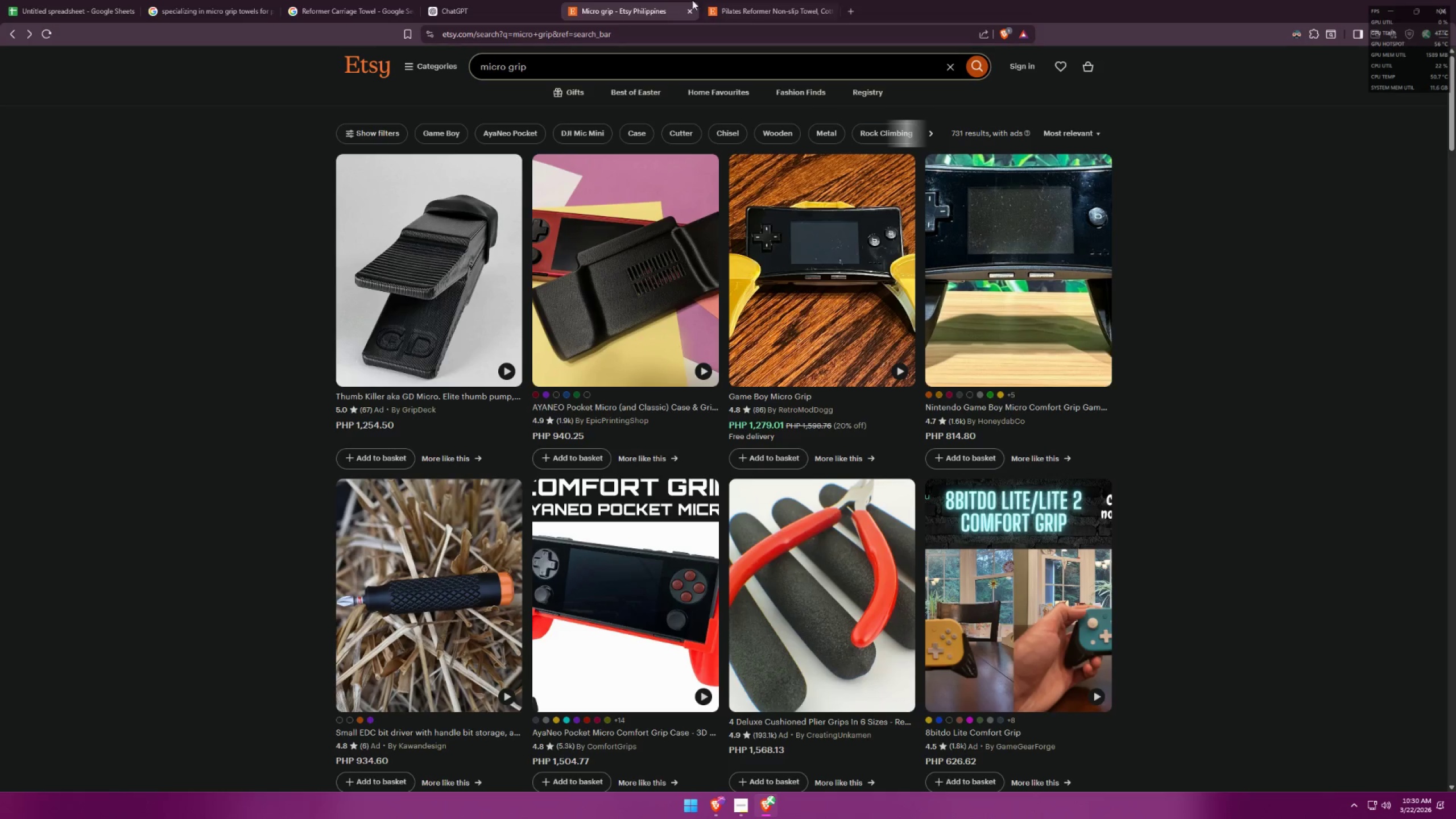 
left_click([429, 0])
 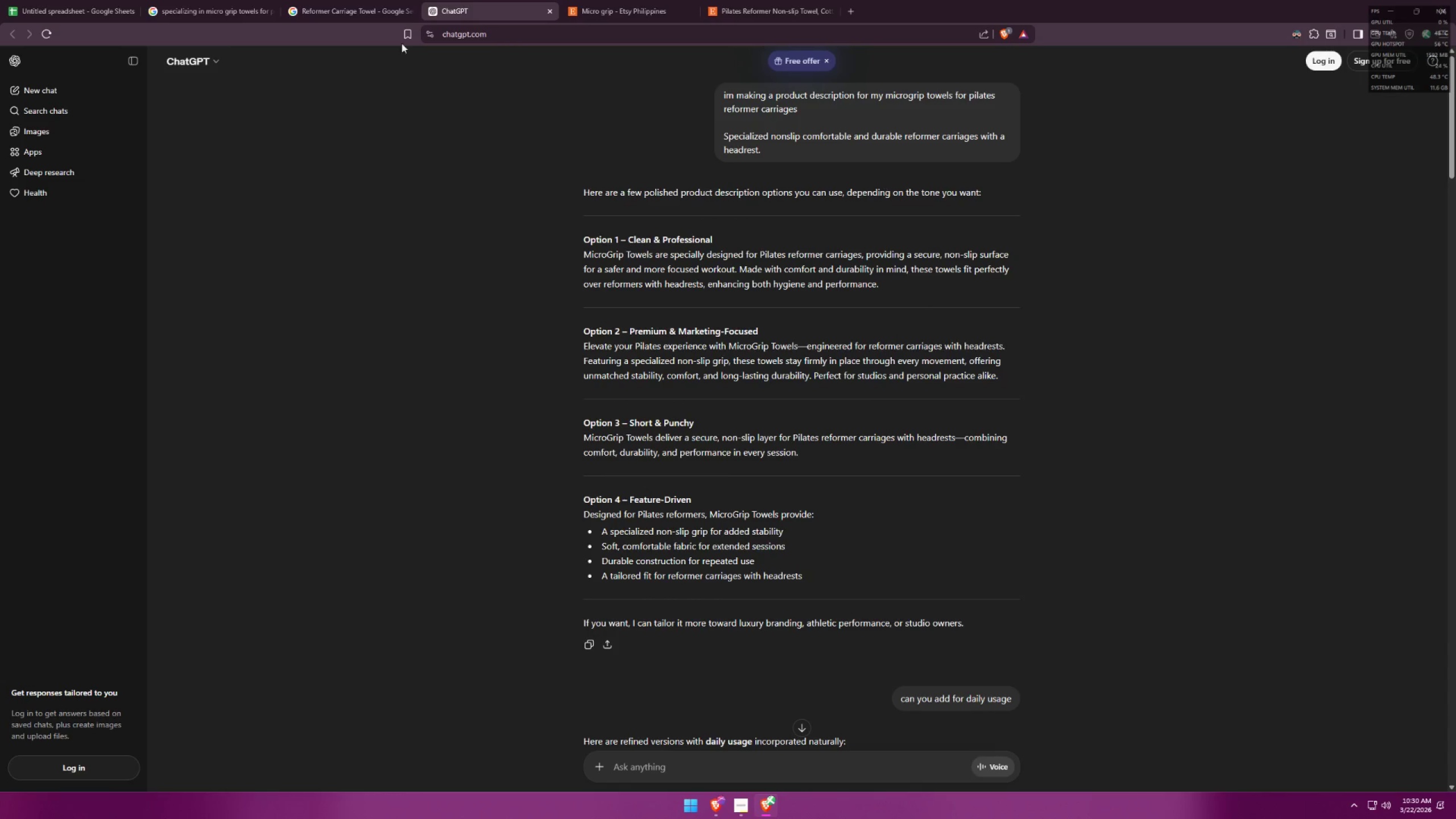 
left_click([70, 0])
 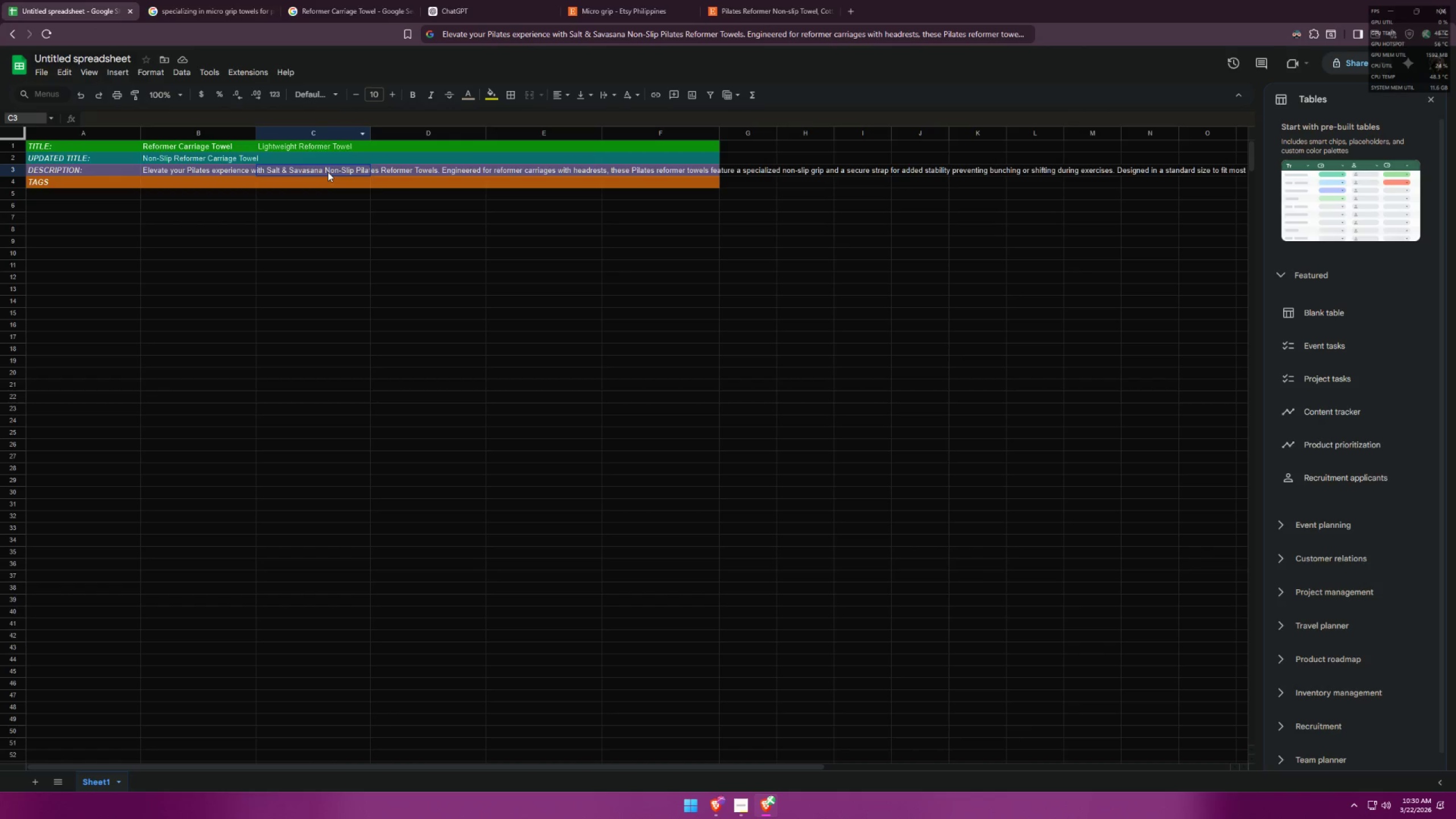 
triple_click([328, 171])
 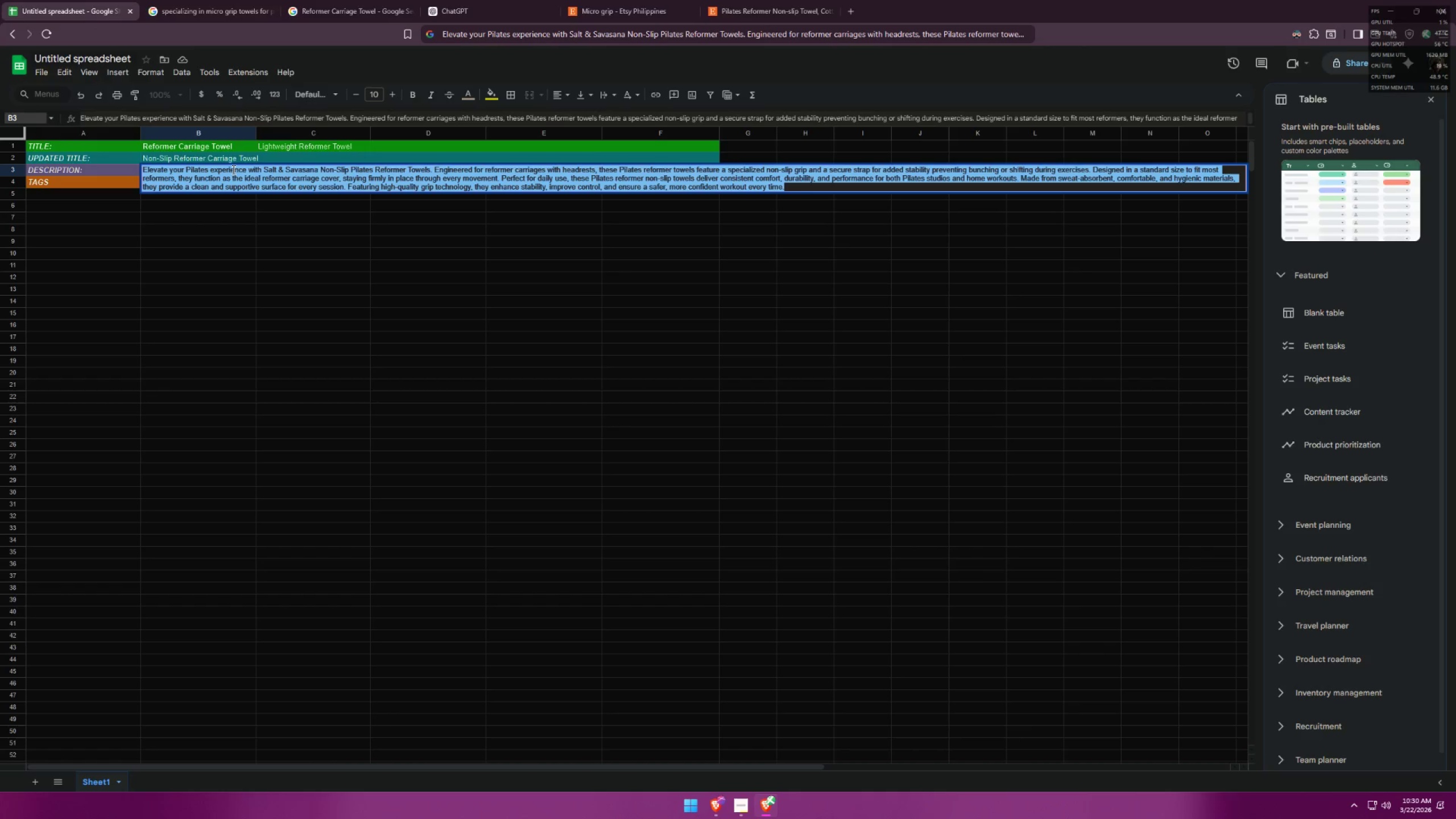 
key(Control+A)
 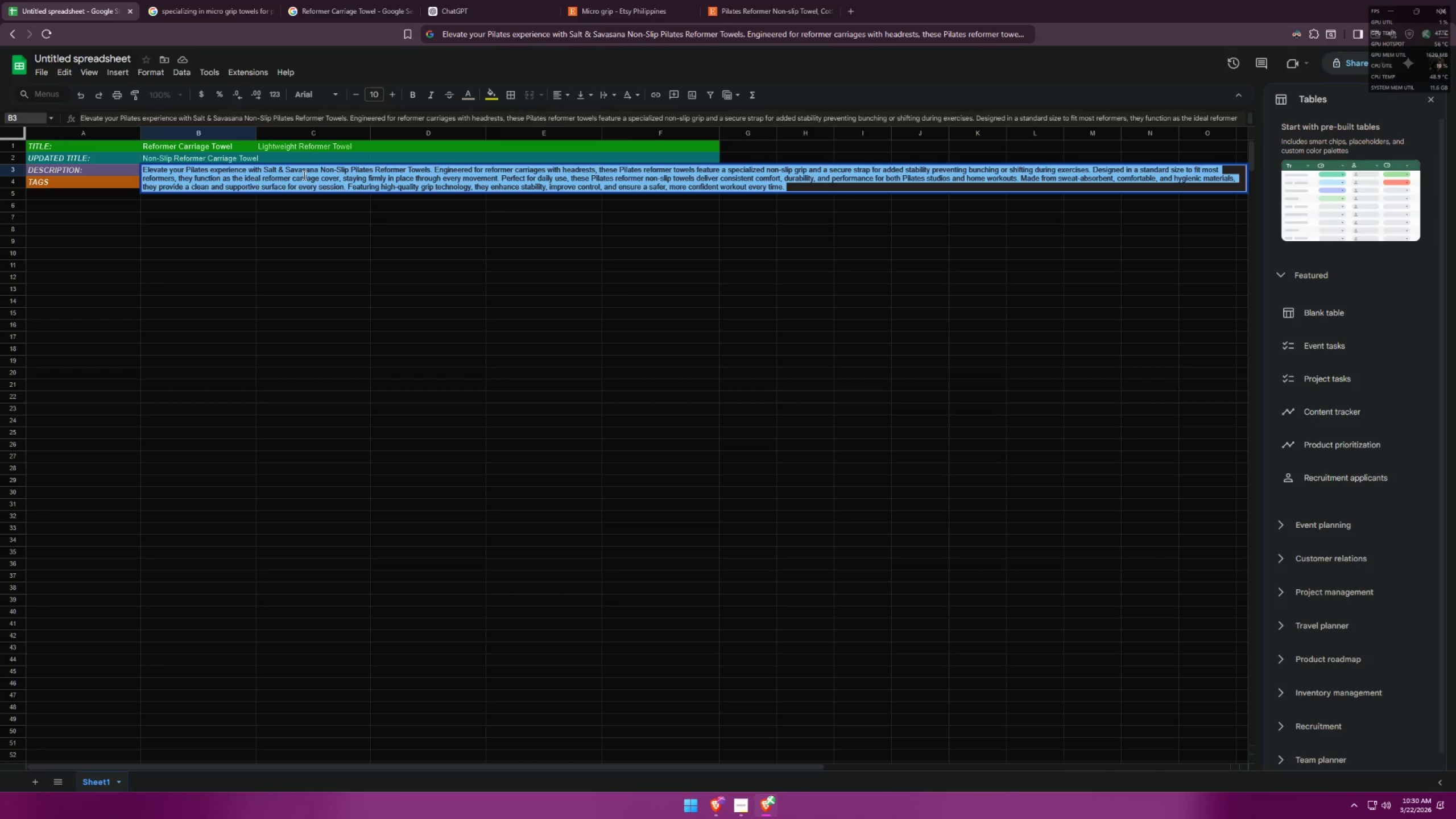 
key(Control+C)
 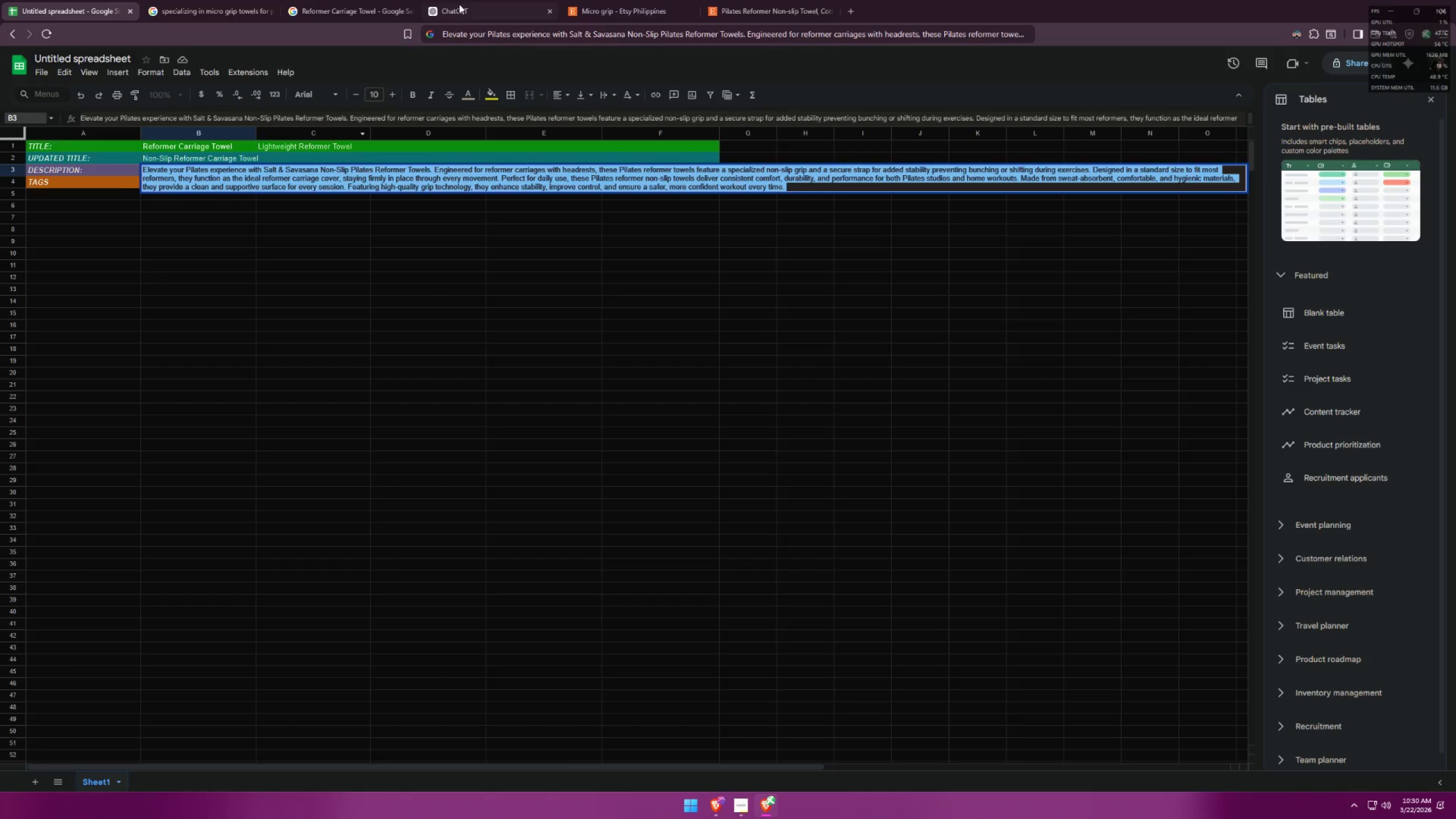 
left_click([491, 0])
 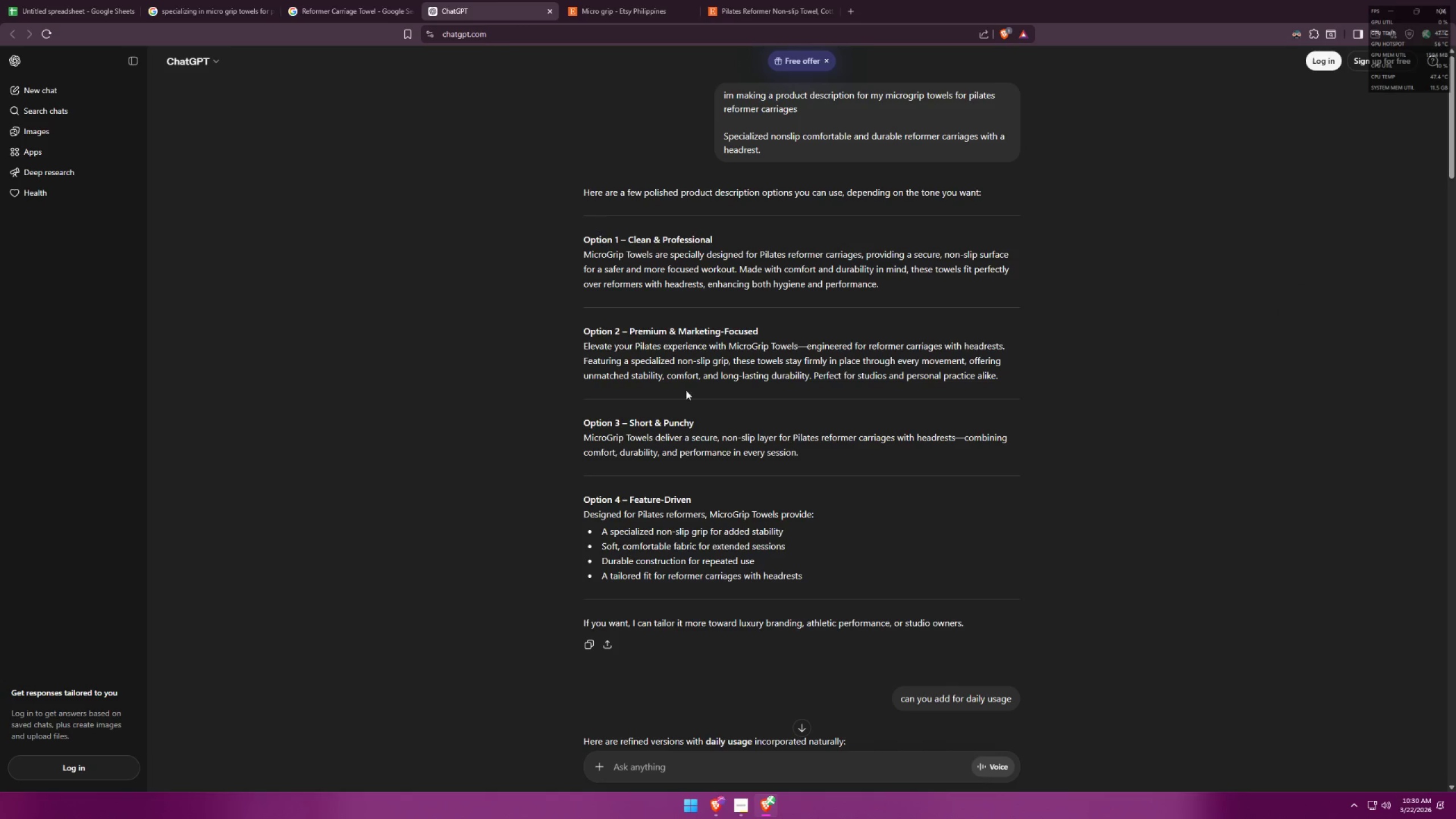 
scroll: coordinate [862, 447], scroll_direction: down, amount: 1.0
 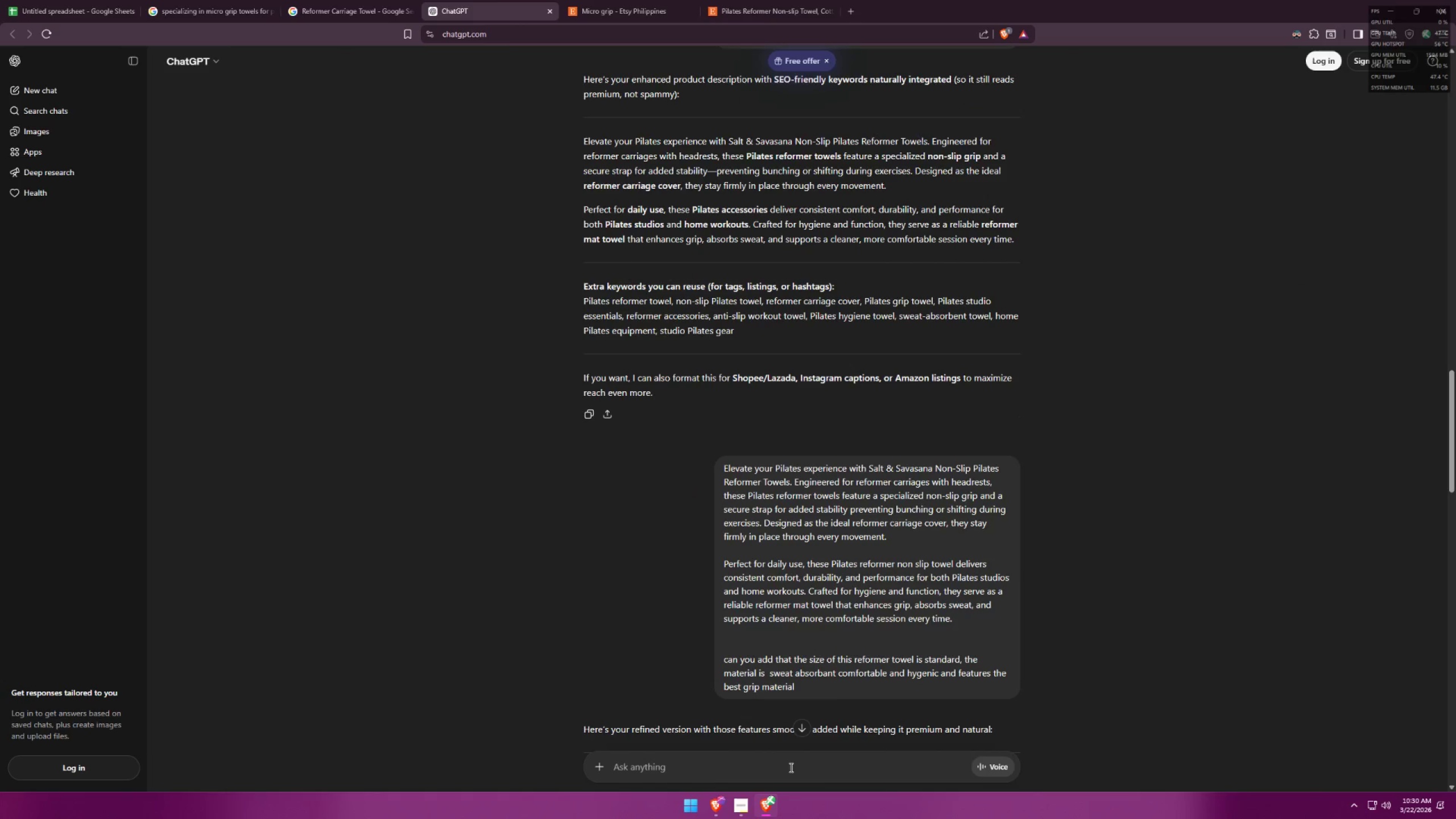 
scroll: coordinate [928, 671], scroll_direction: up, amount: 1.0
 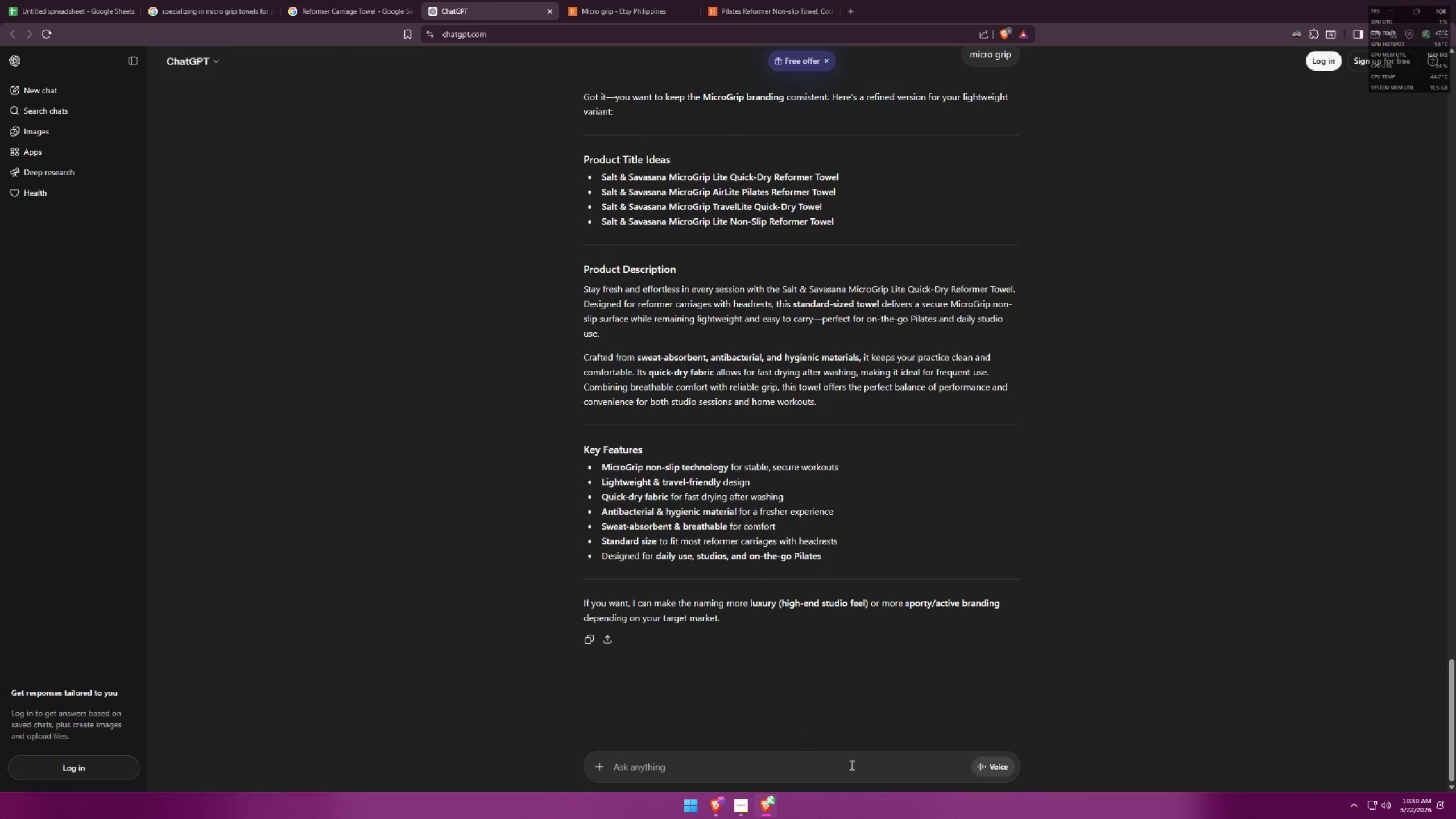 
left_click([799, 779])
 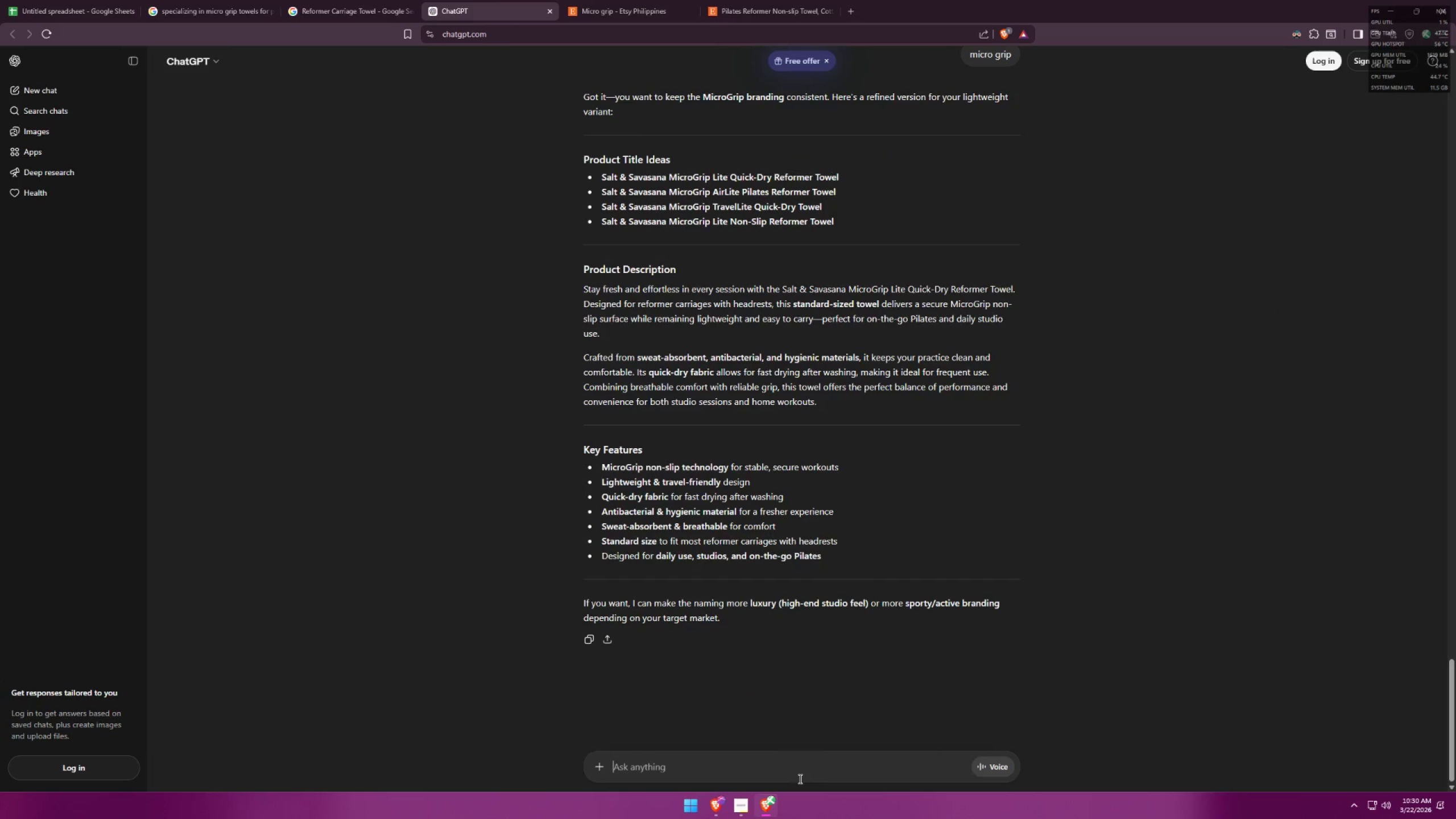 
key(Control+ControlLeft)
 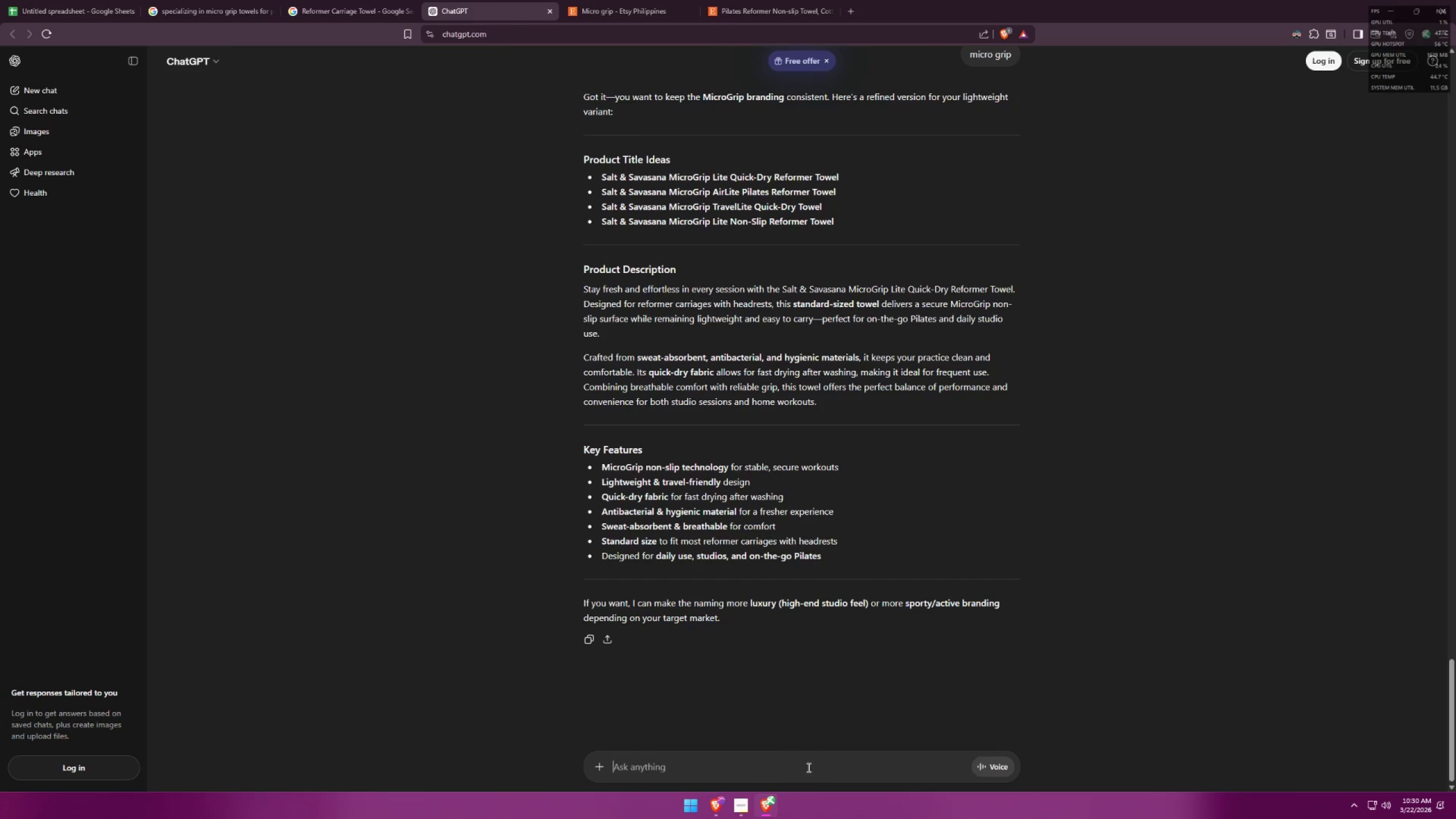 
key(Control+V)
 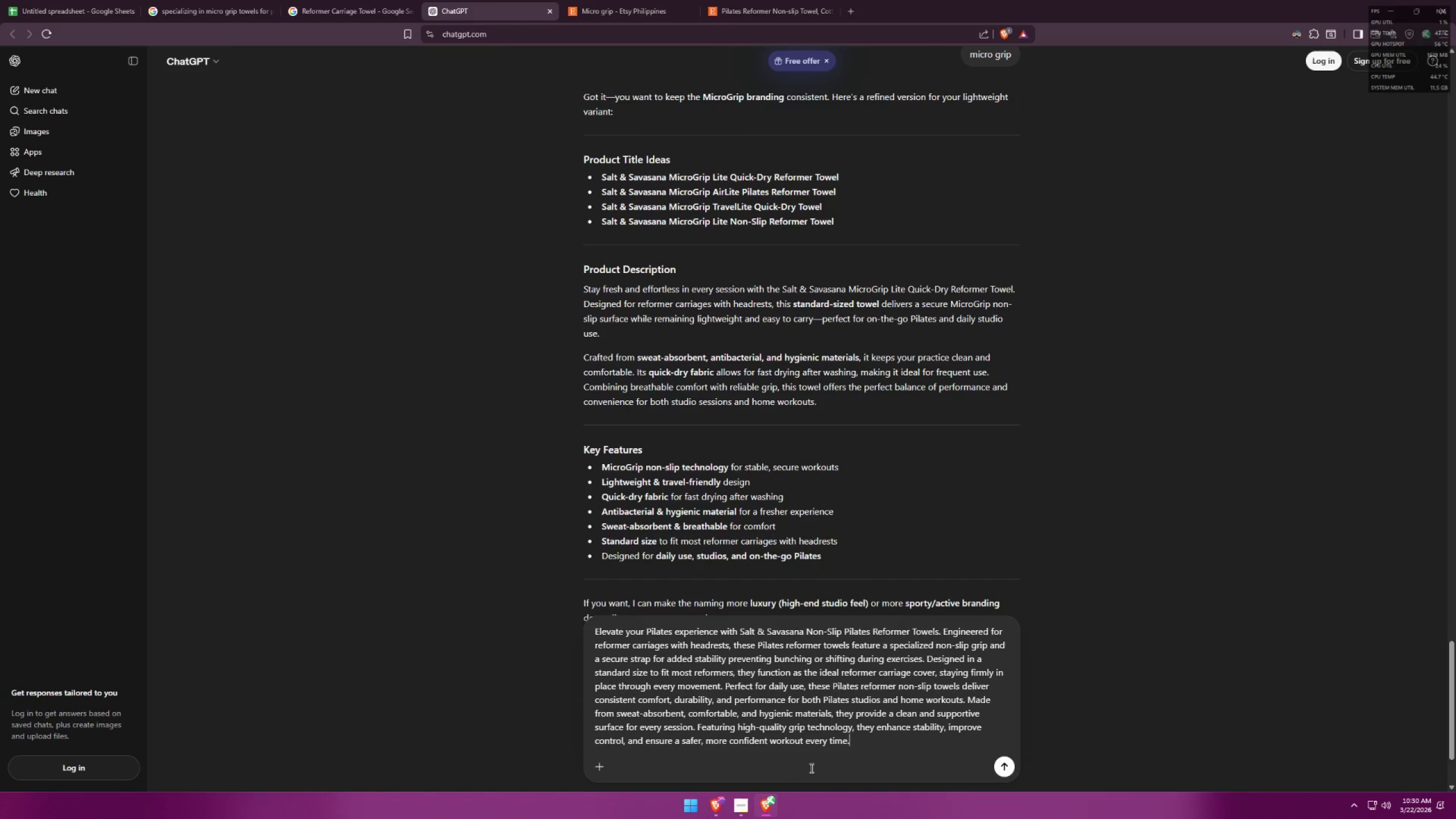 
key(Shift+Enter)
 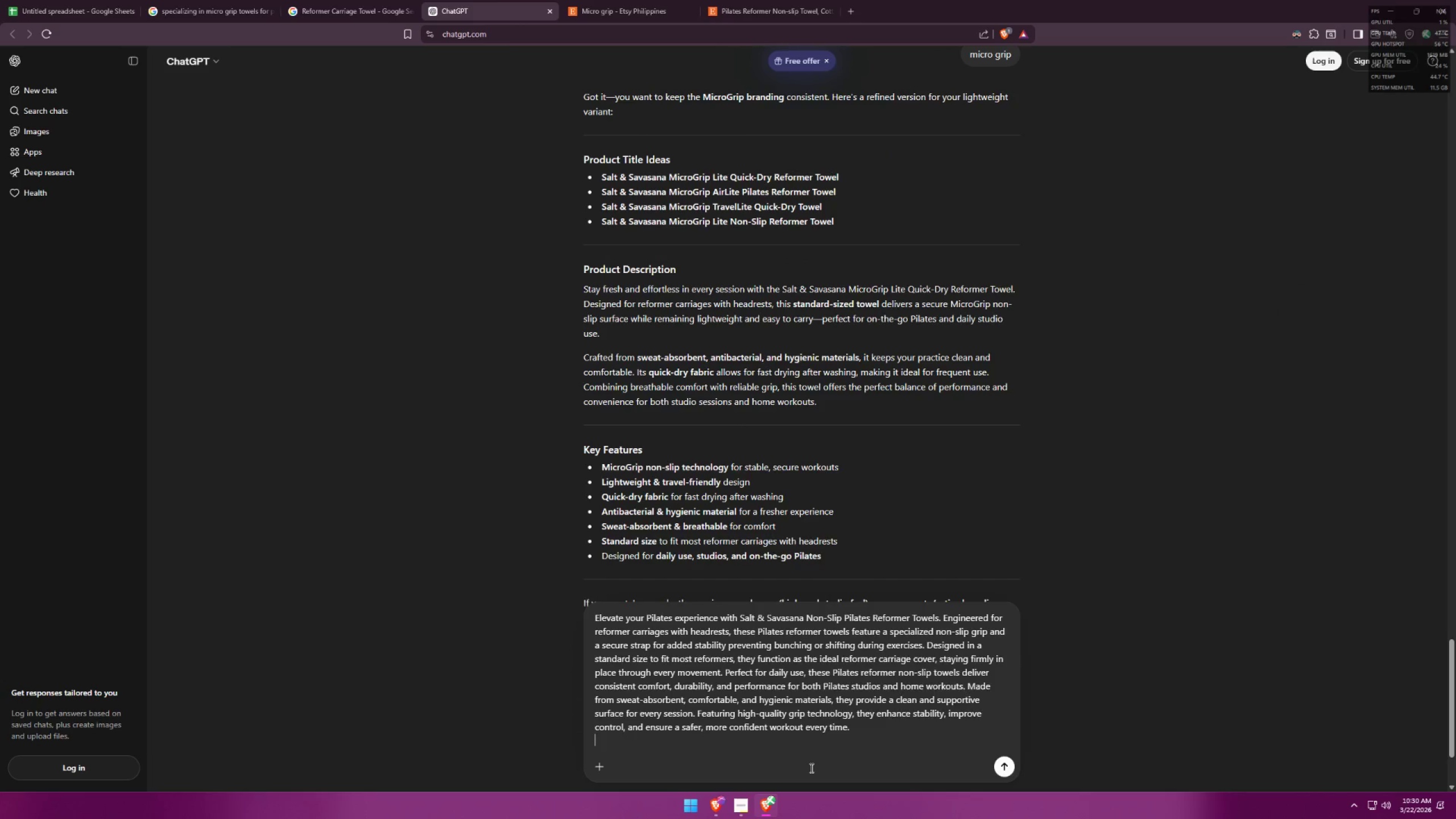 
key(Shift+Enter)
 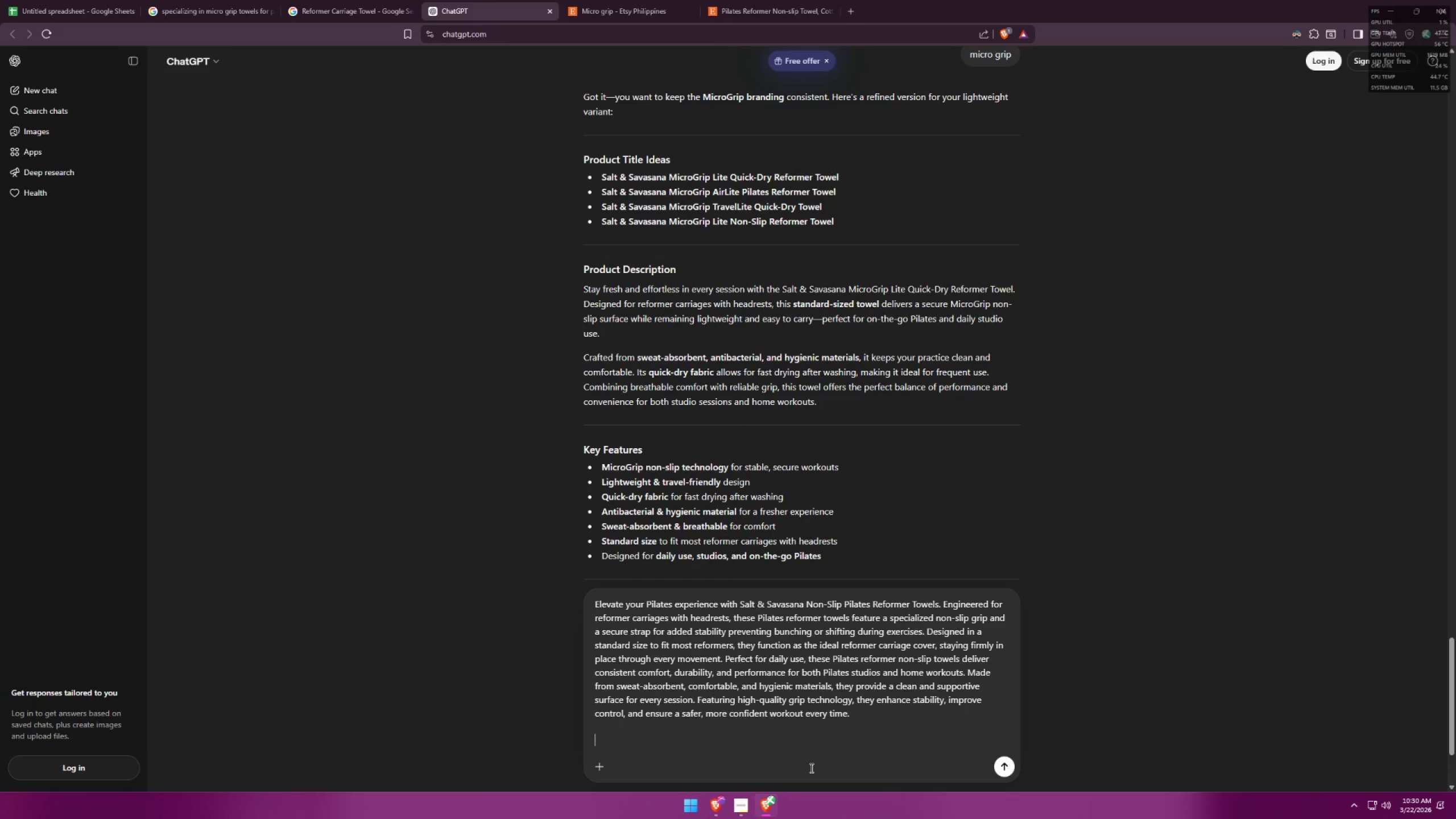 
type(also iwanna clarifi)
key(Backspace)
type(y that this is micro grip as well)
 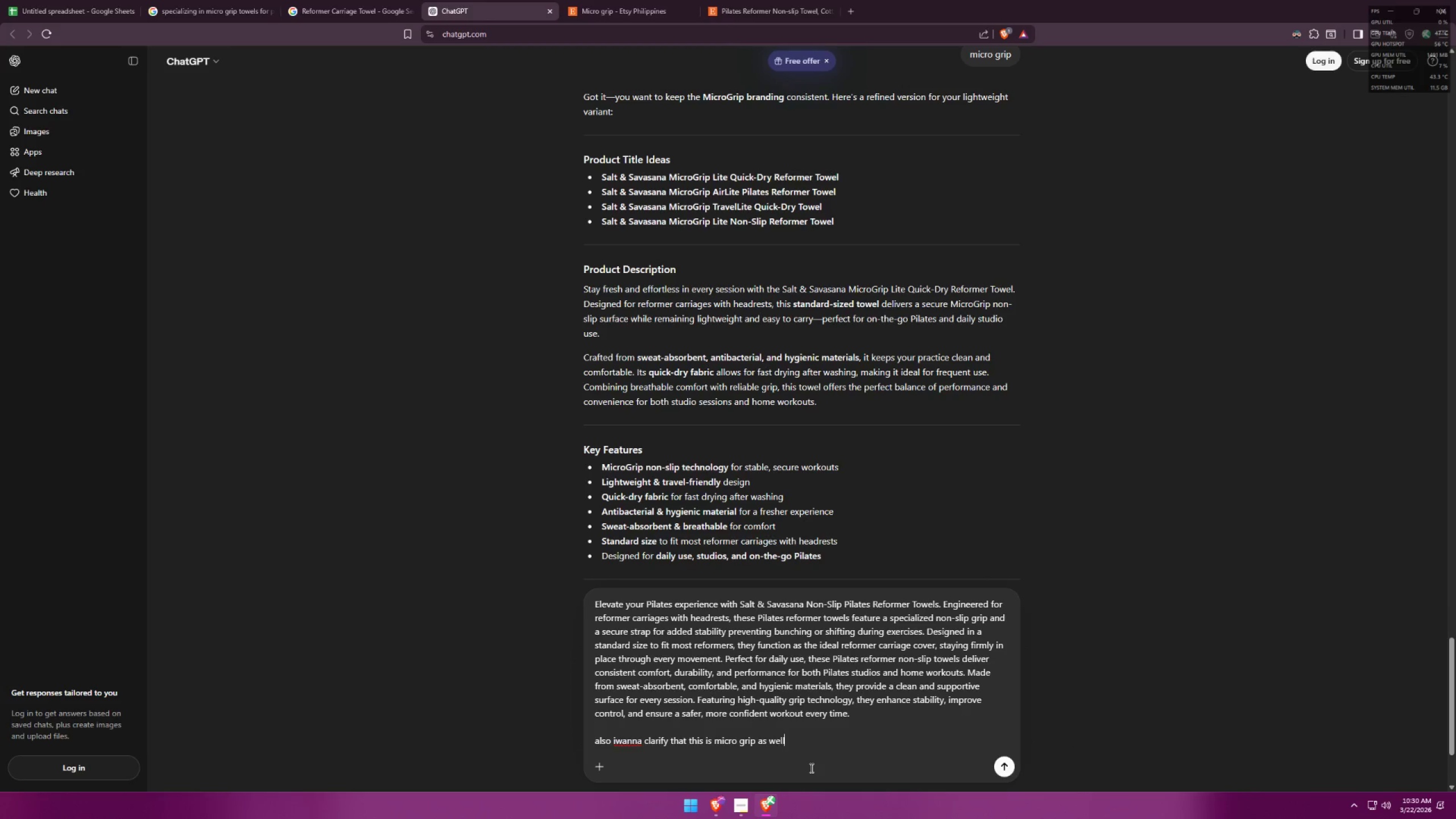 
key(Enter)
 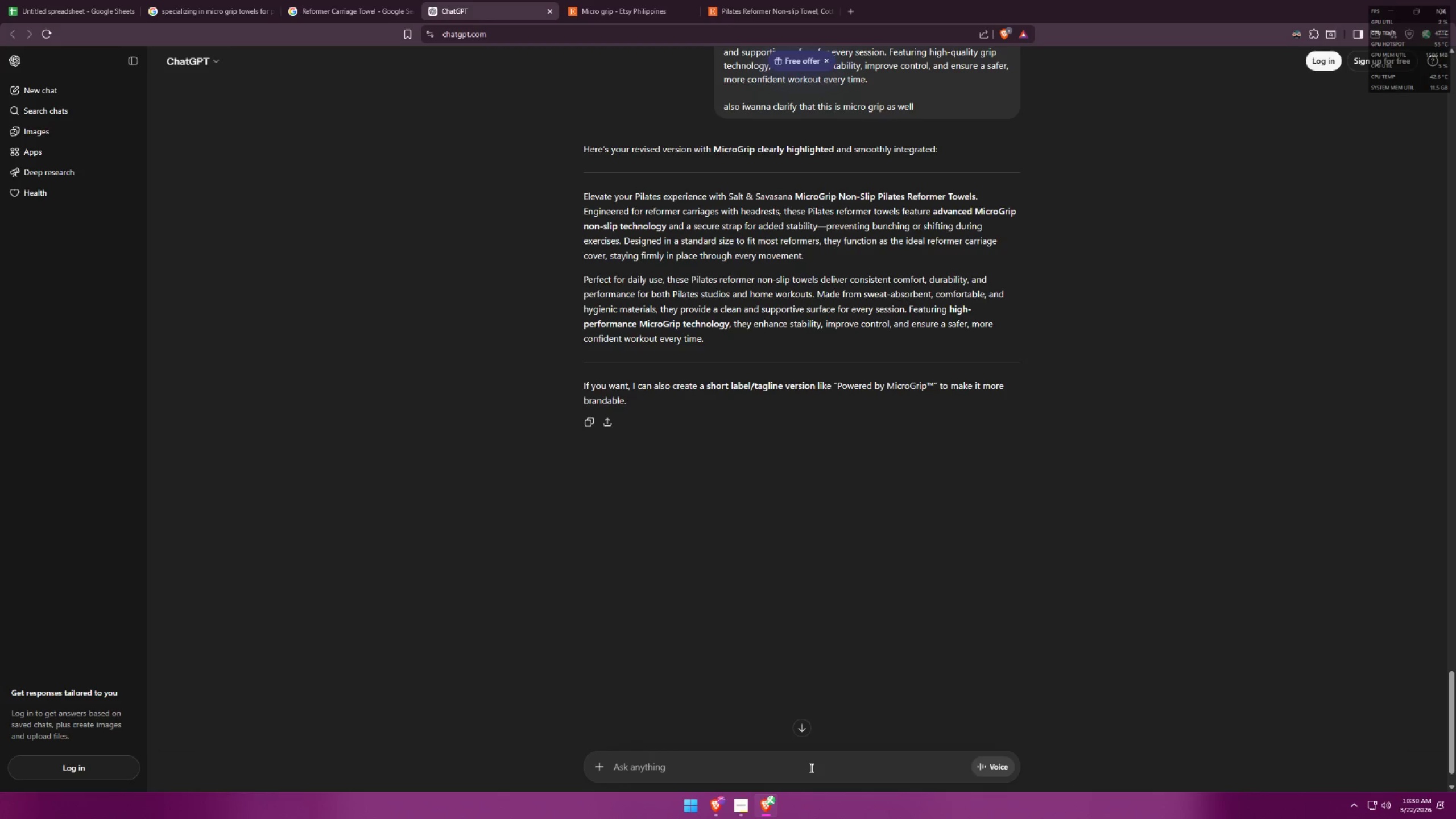 
wait(19.47)
 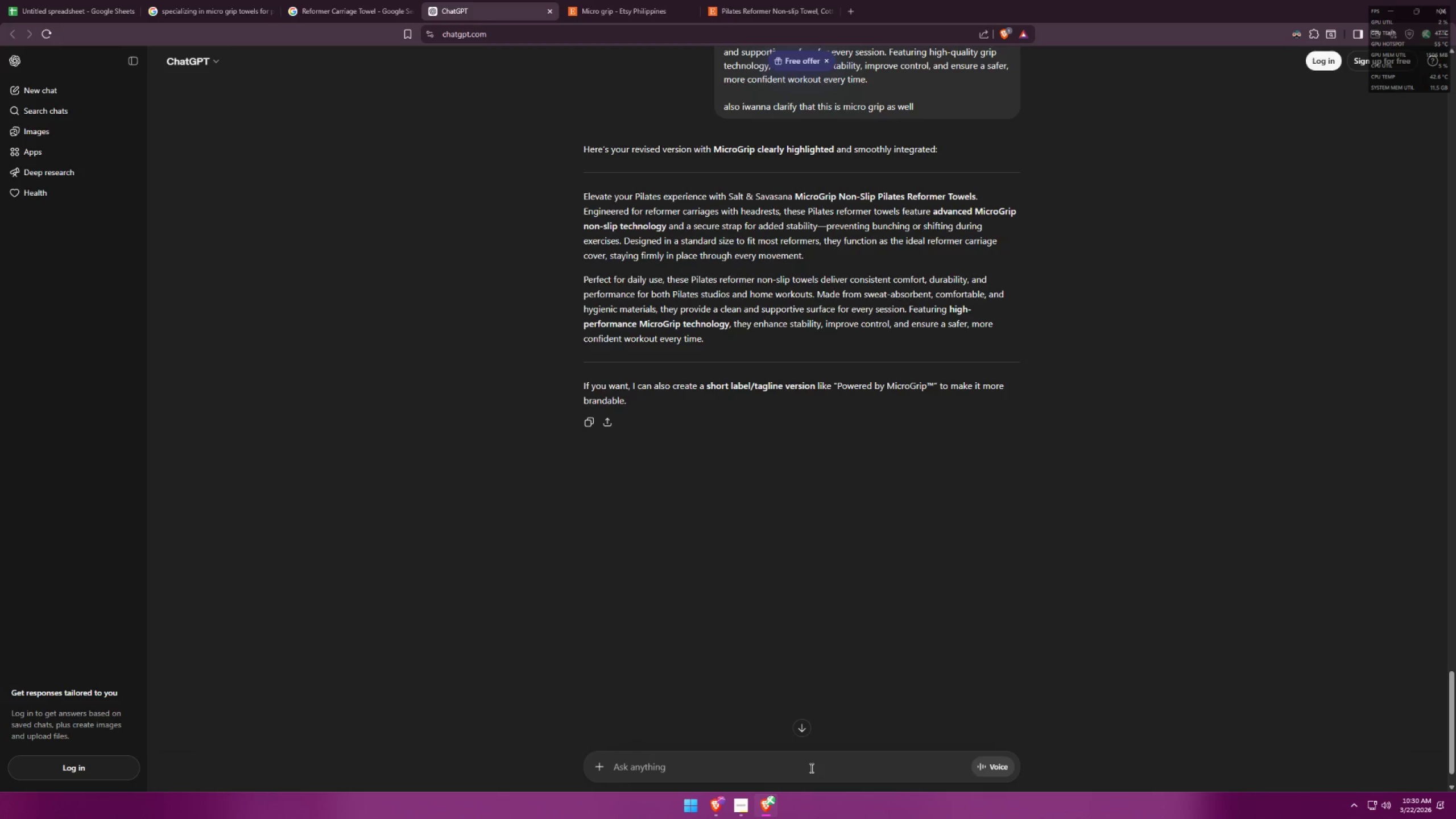 
key(Alt+AltLeft)
 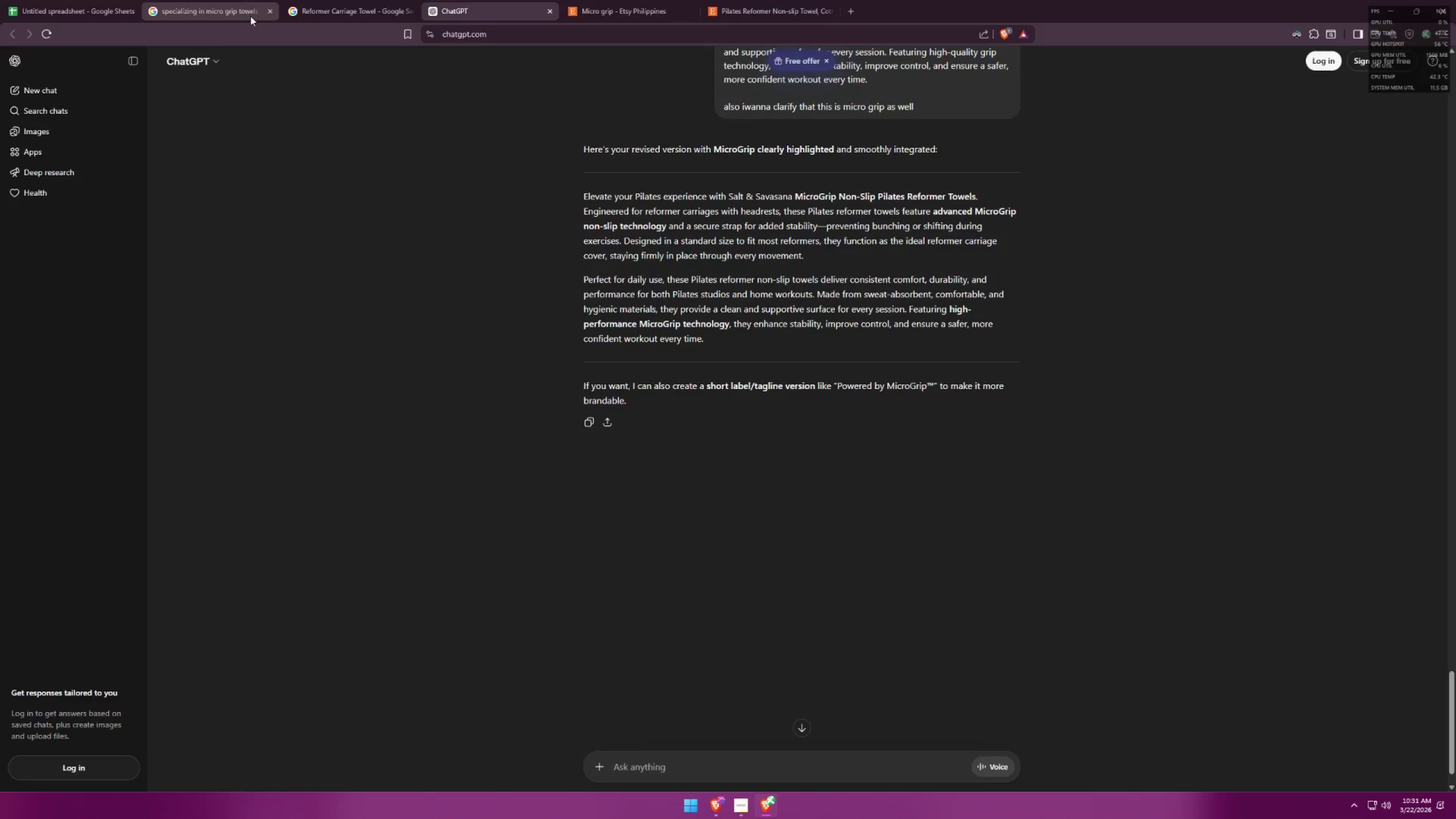 
key(Alt+Tab)